 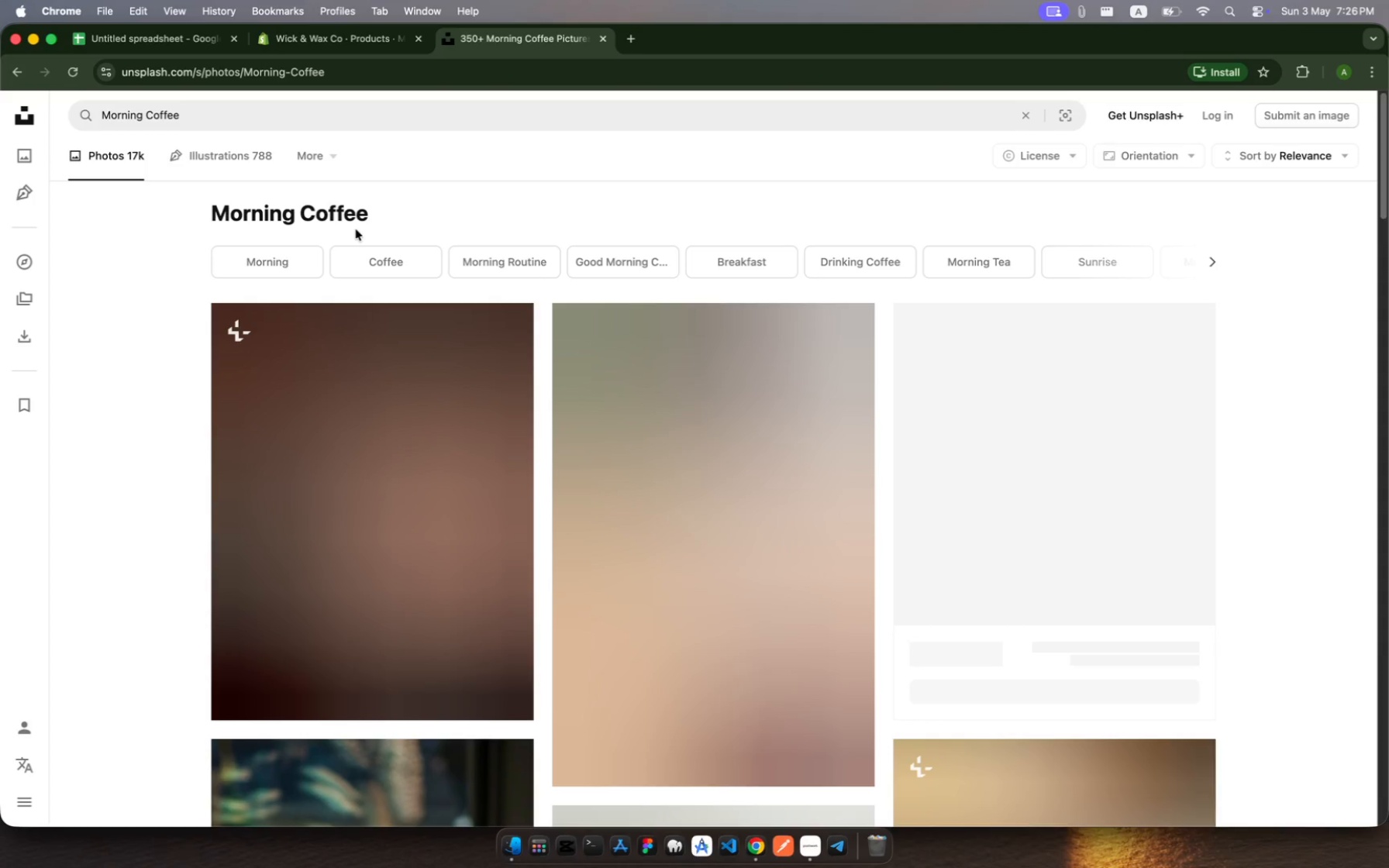 
scroll: coordinate [560, 382], scroll_direction: down, amount: 32.0
 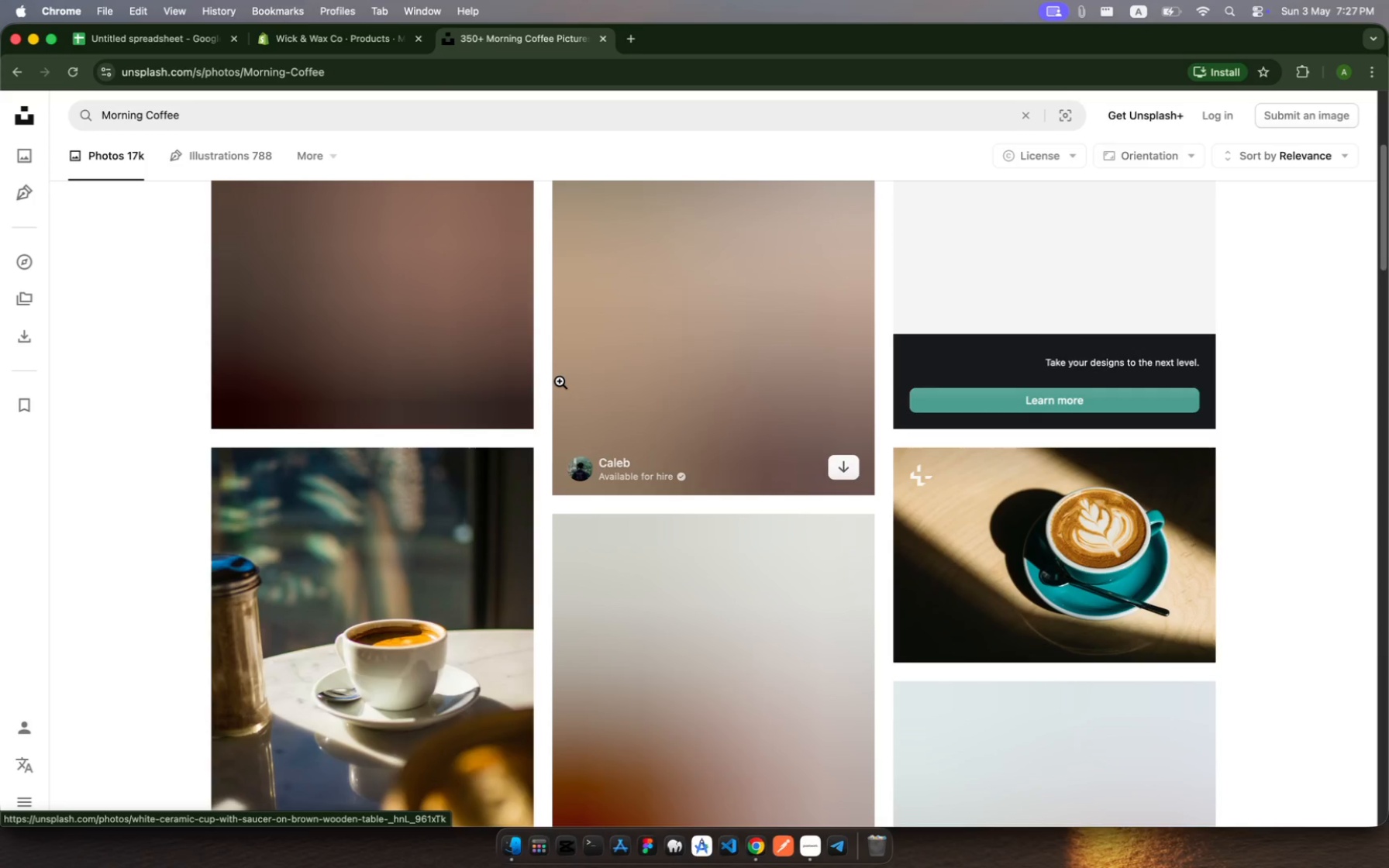 
scroll: coordinate [560, 381], scroll_direction: up, amount: 18.0
 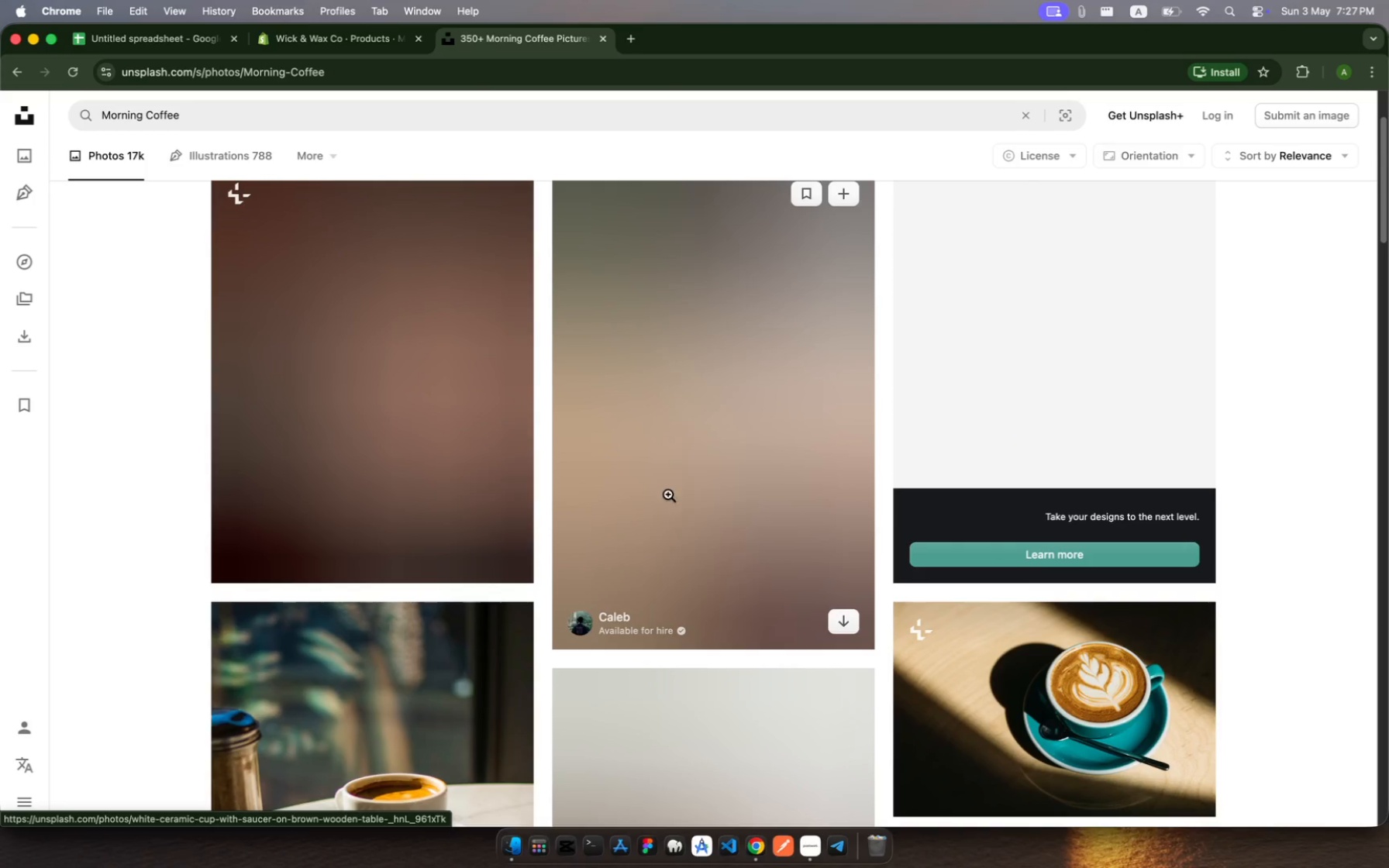 
scroll: coordinate [759, 560], scroll_direction: down, amount: 16.0
 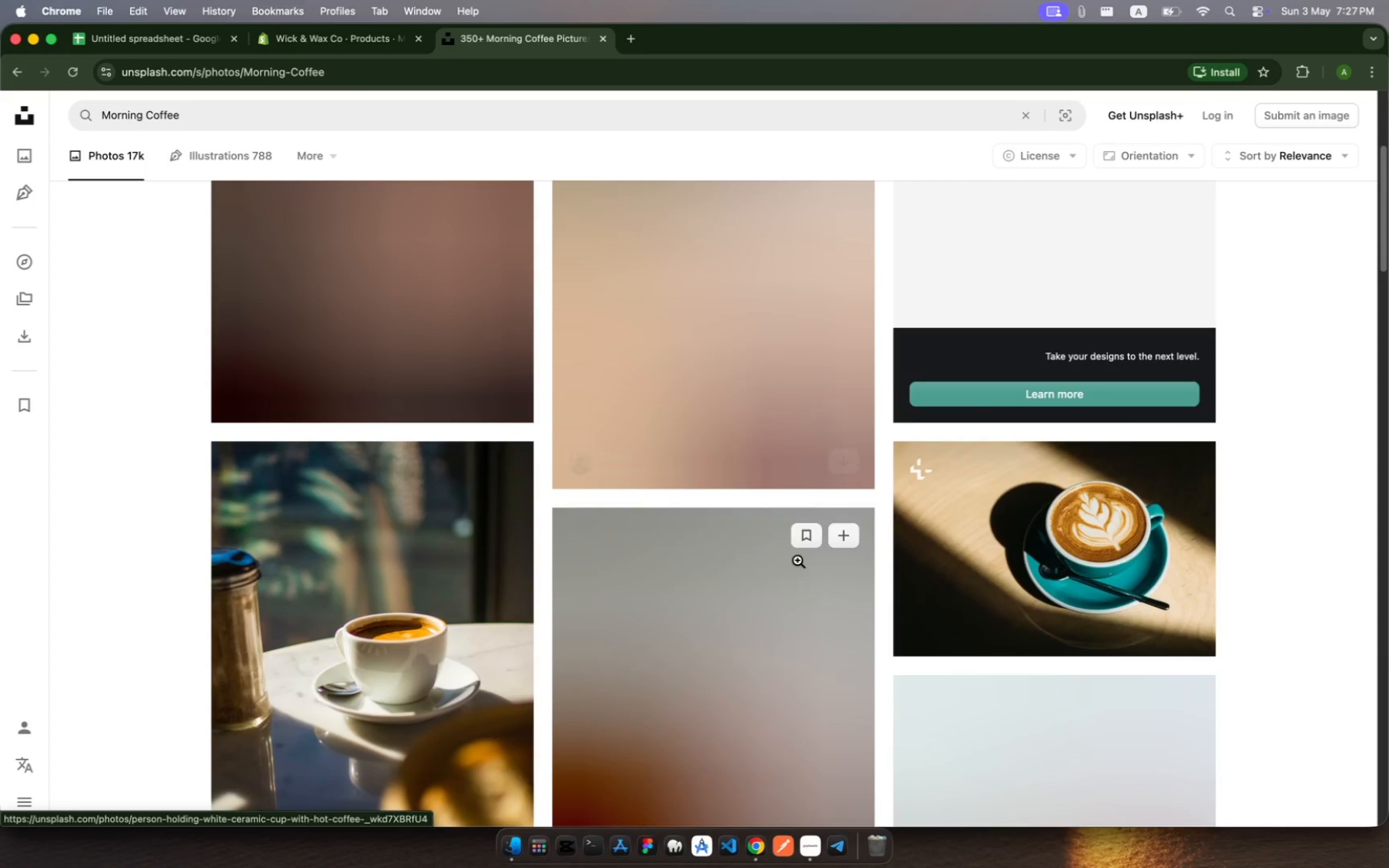 
mouse_move([1126, 564])
 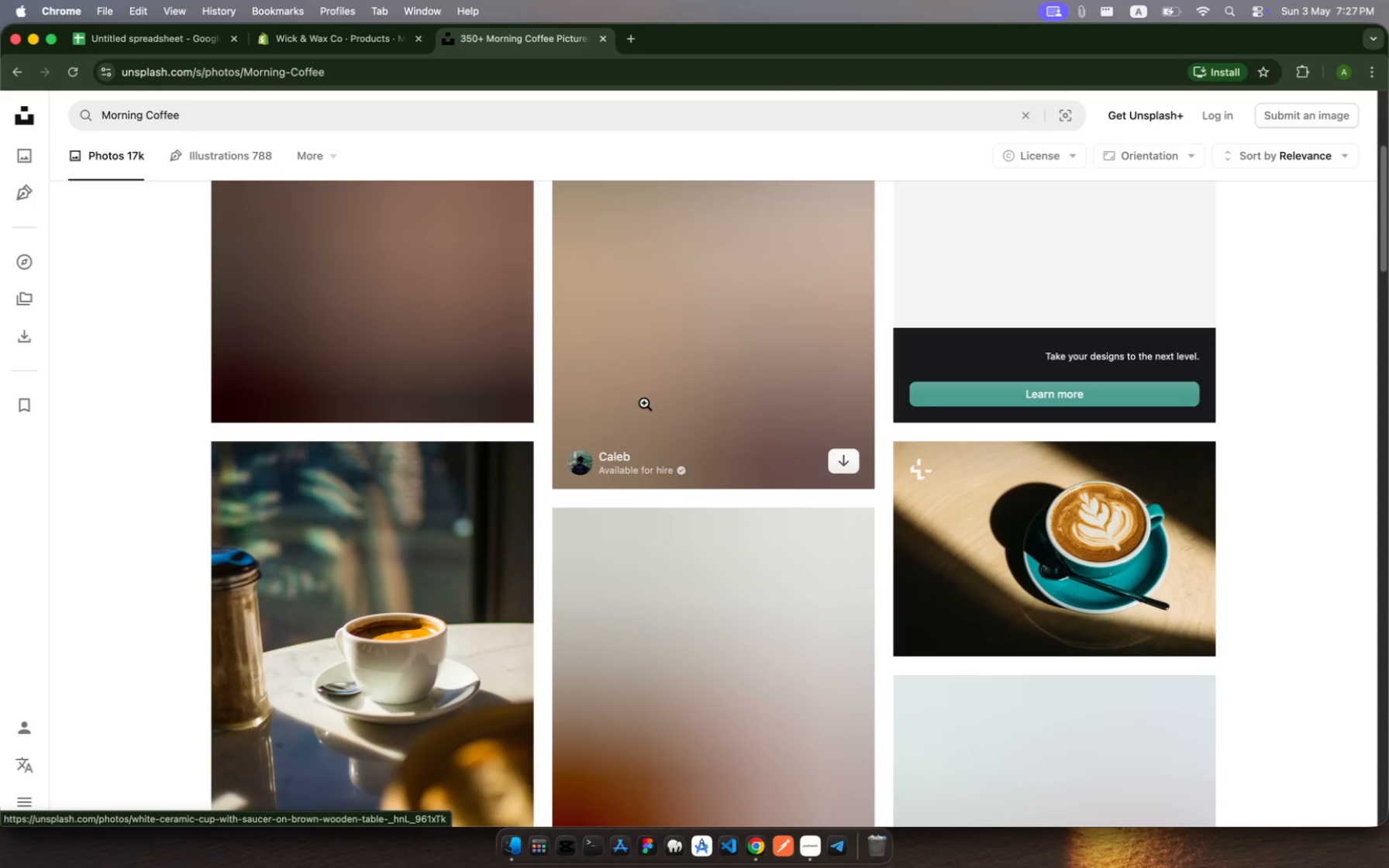 
scroll: coordinate [644, 403], scroll_direction: up, amount: 29.0
 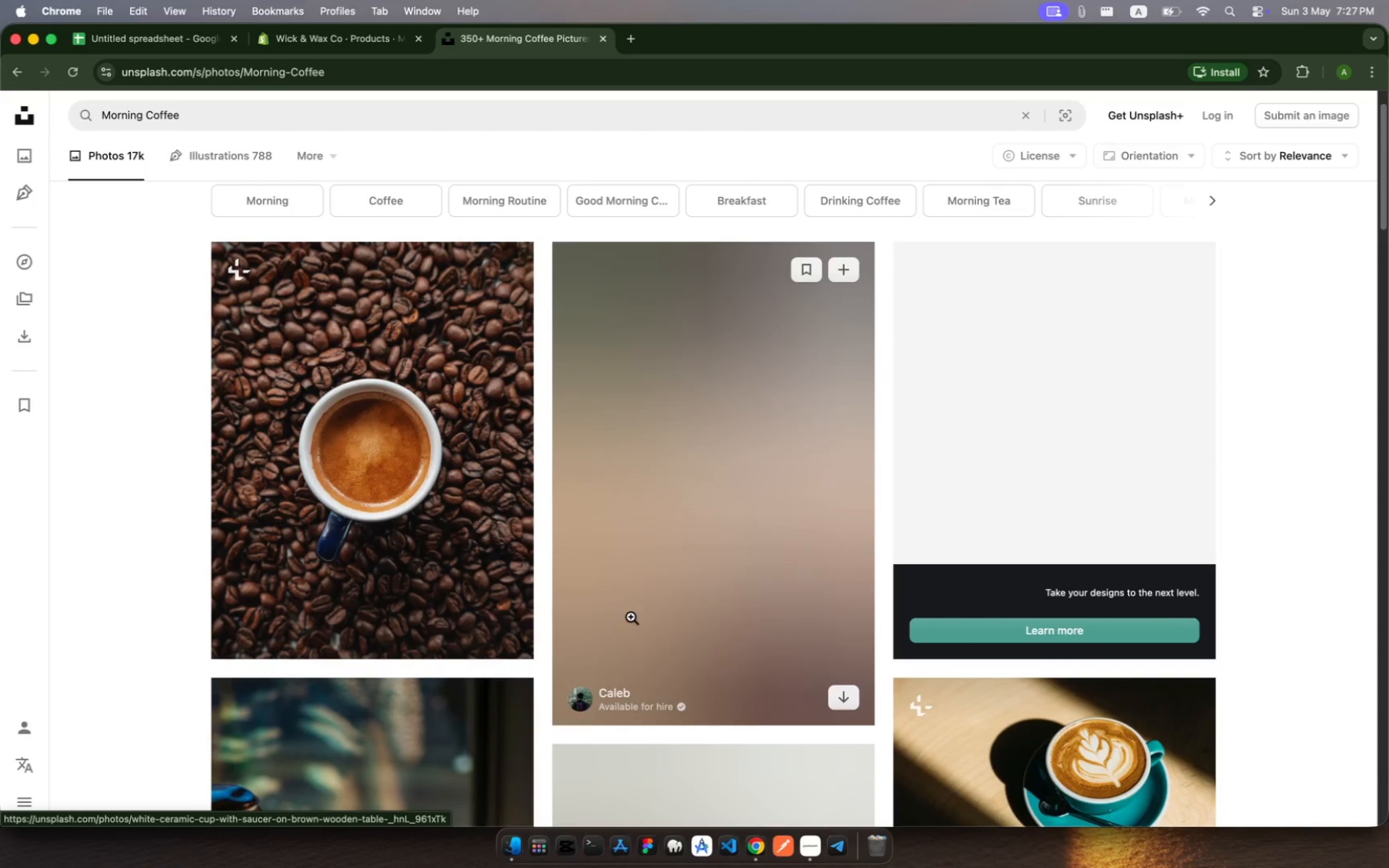 
scroll: coordinate [732, 577], scroll_direction: down, amount: 69.0
 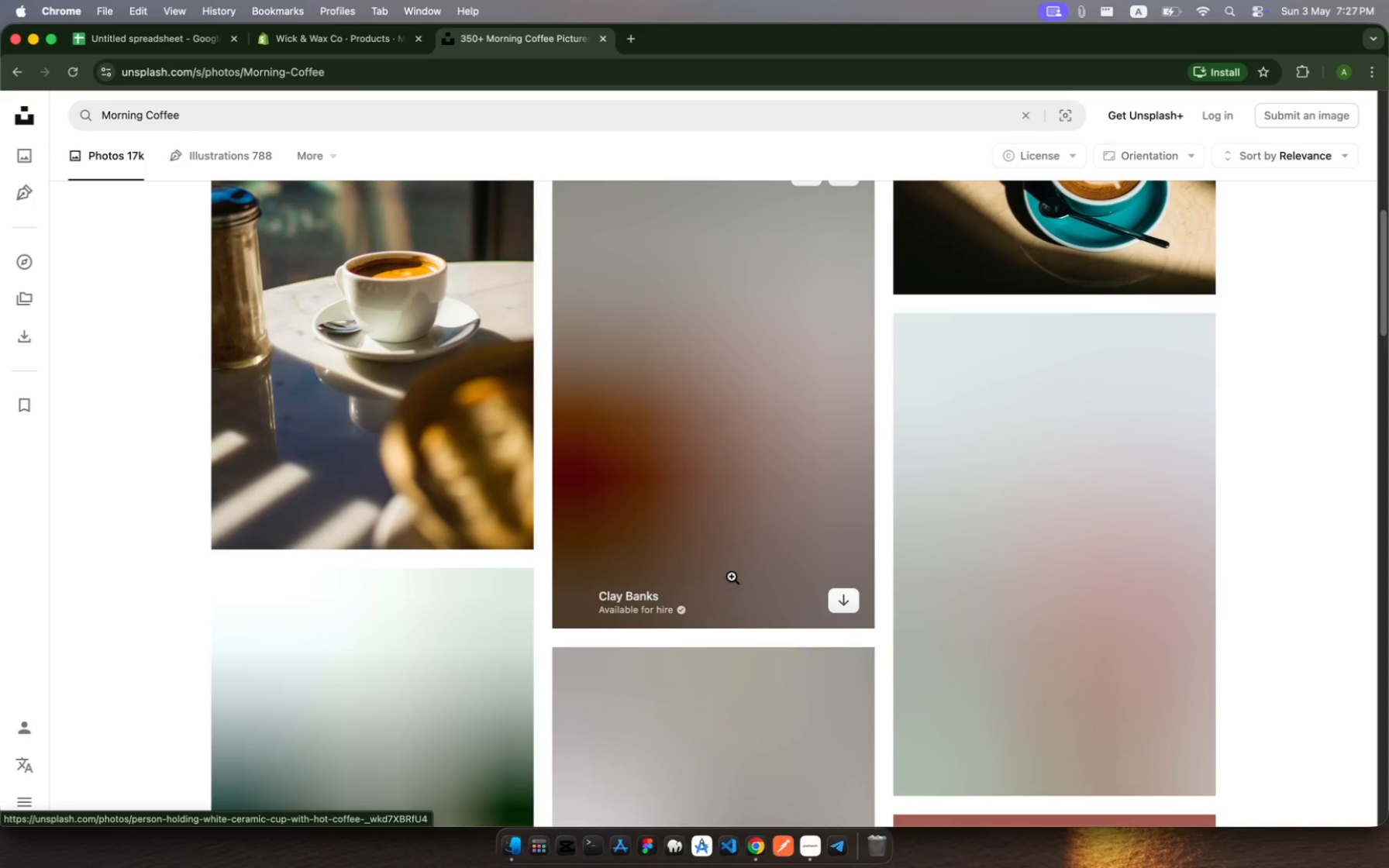 
scroll: coordinate [732, 577], scroll_direction: up, amount: 29.0
 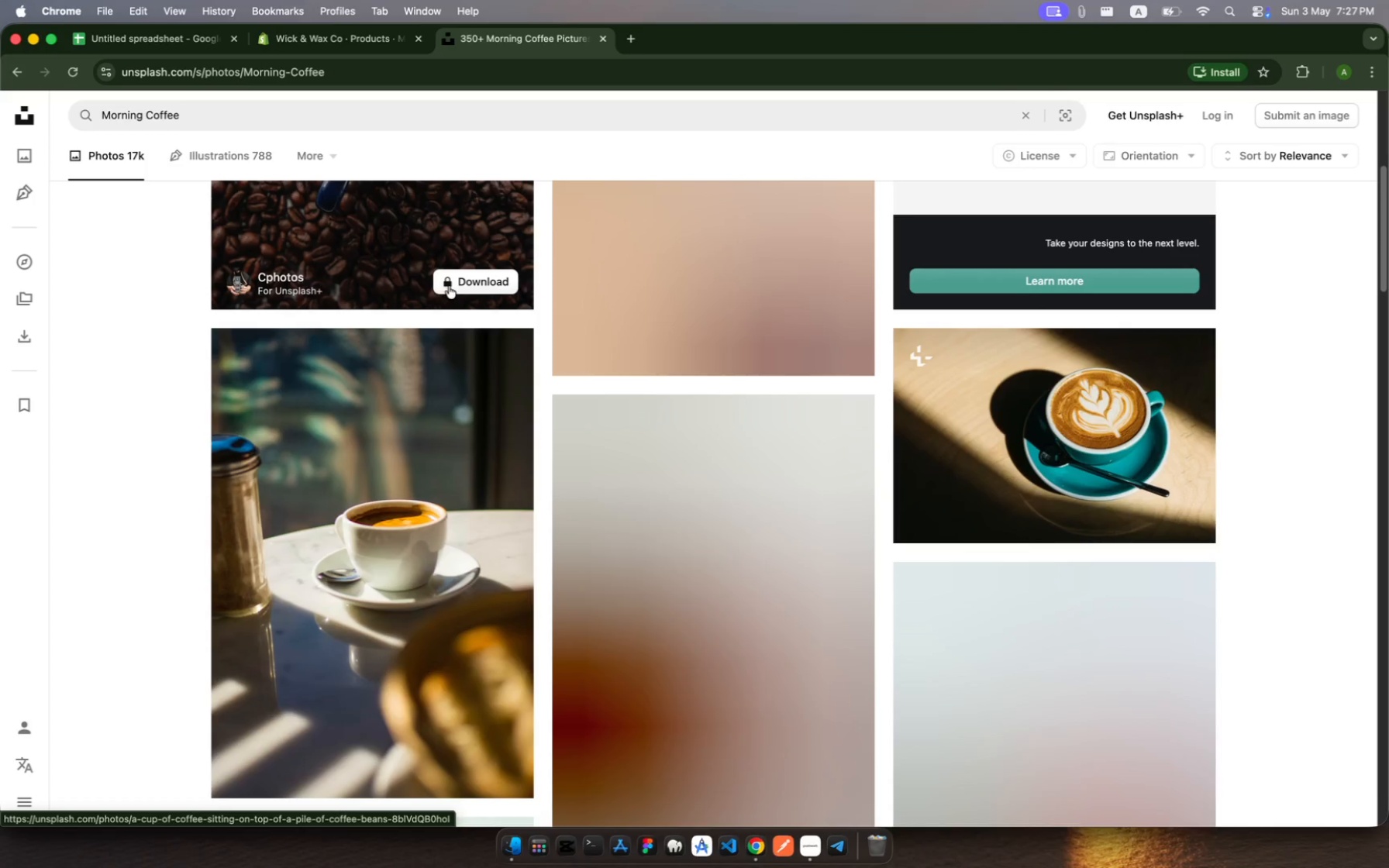 
scroll: coordinate [681, 535], scroll_direction: down, amount: 11.0
 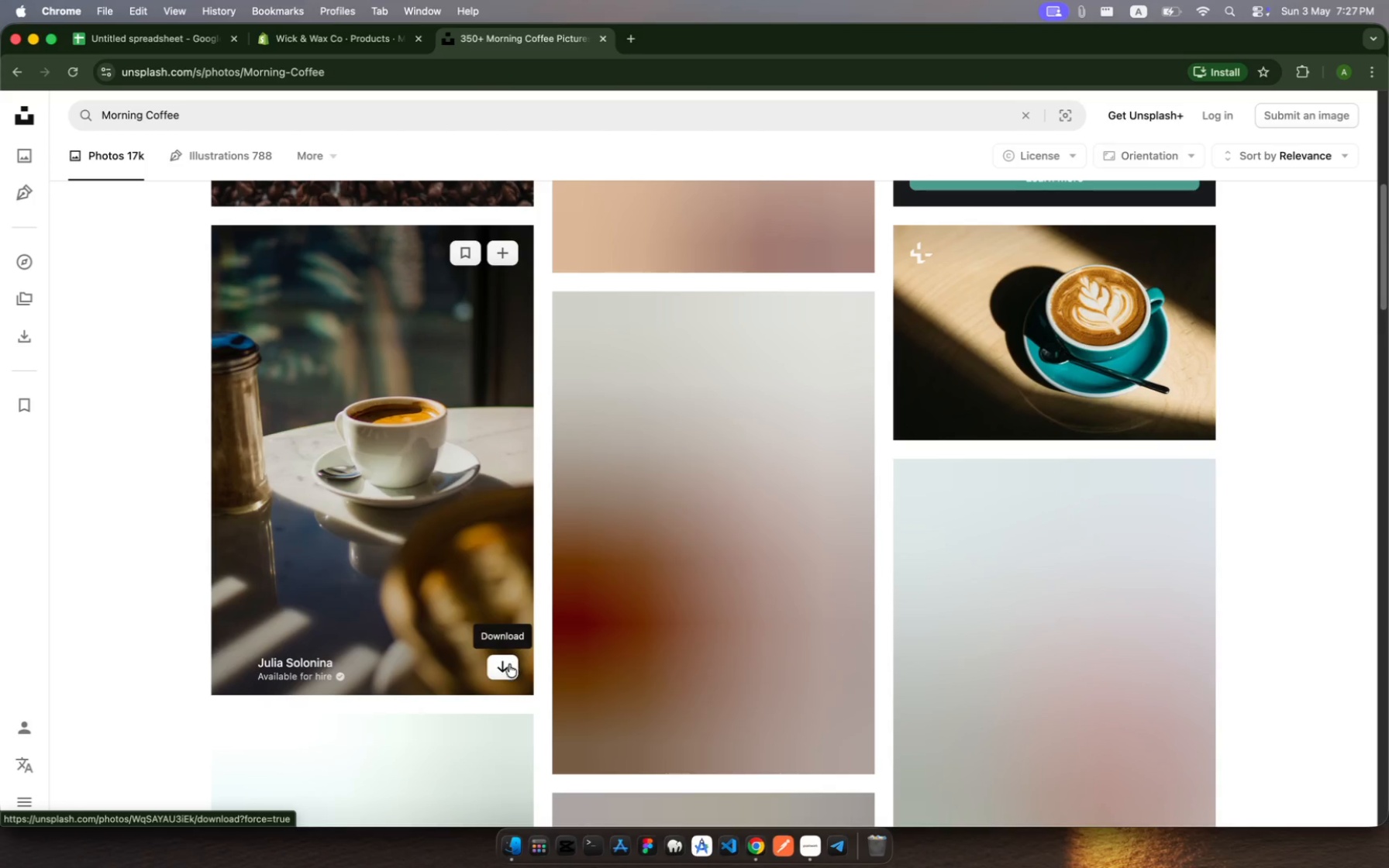 
left_click([503, 673])
 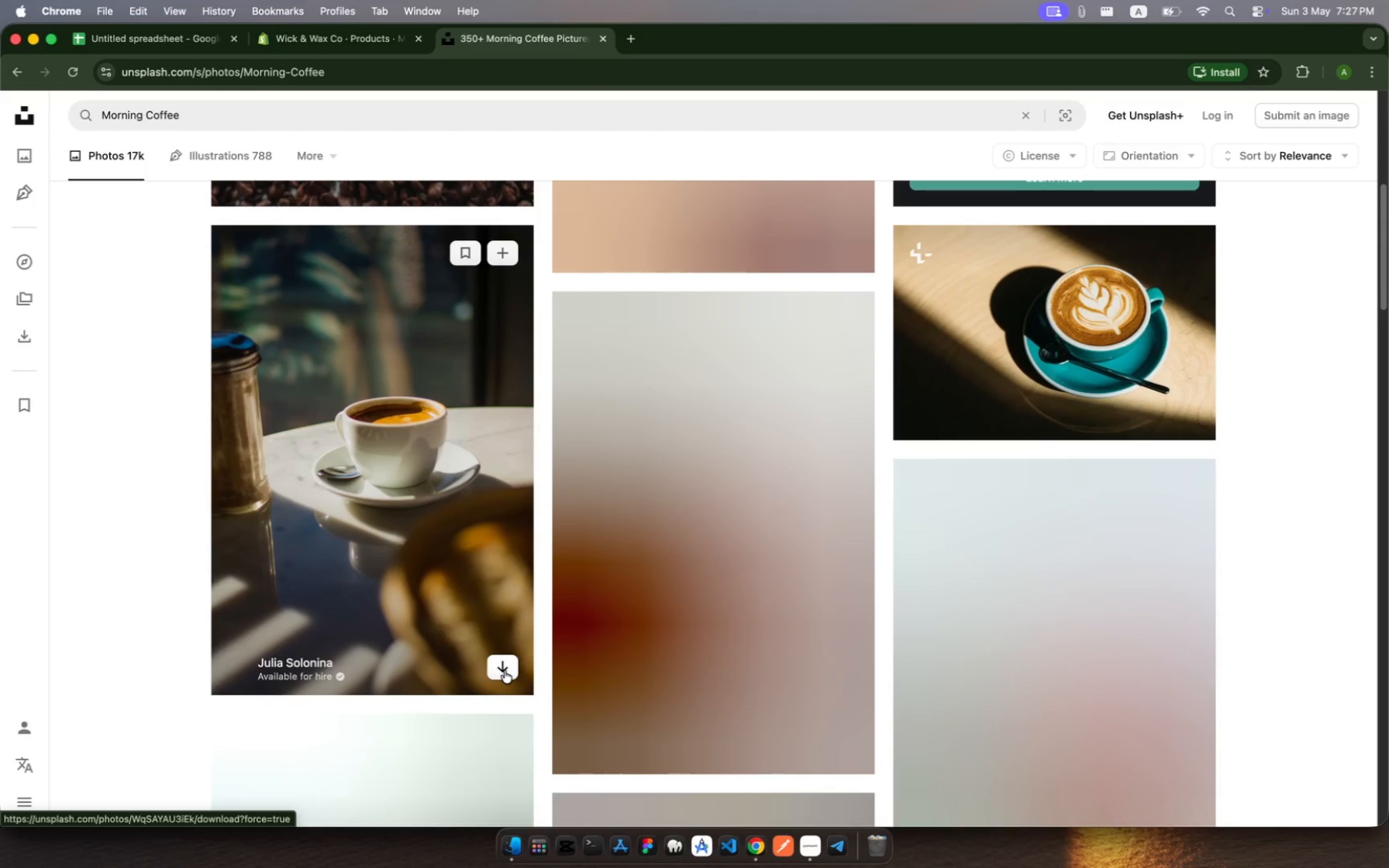 
wait(7.83)
 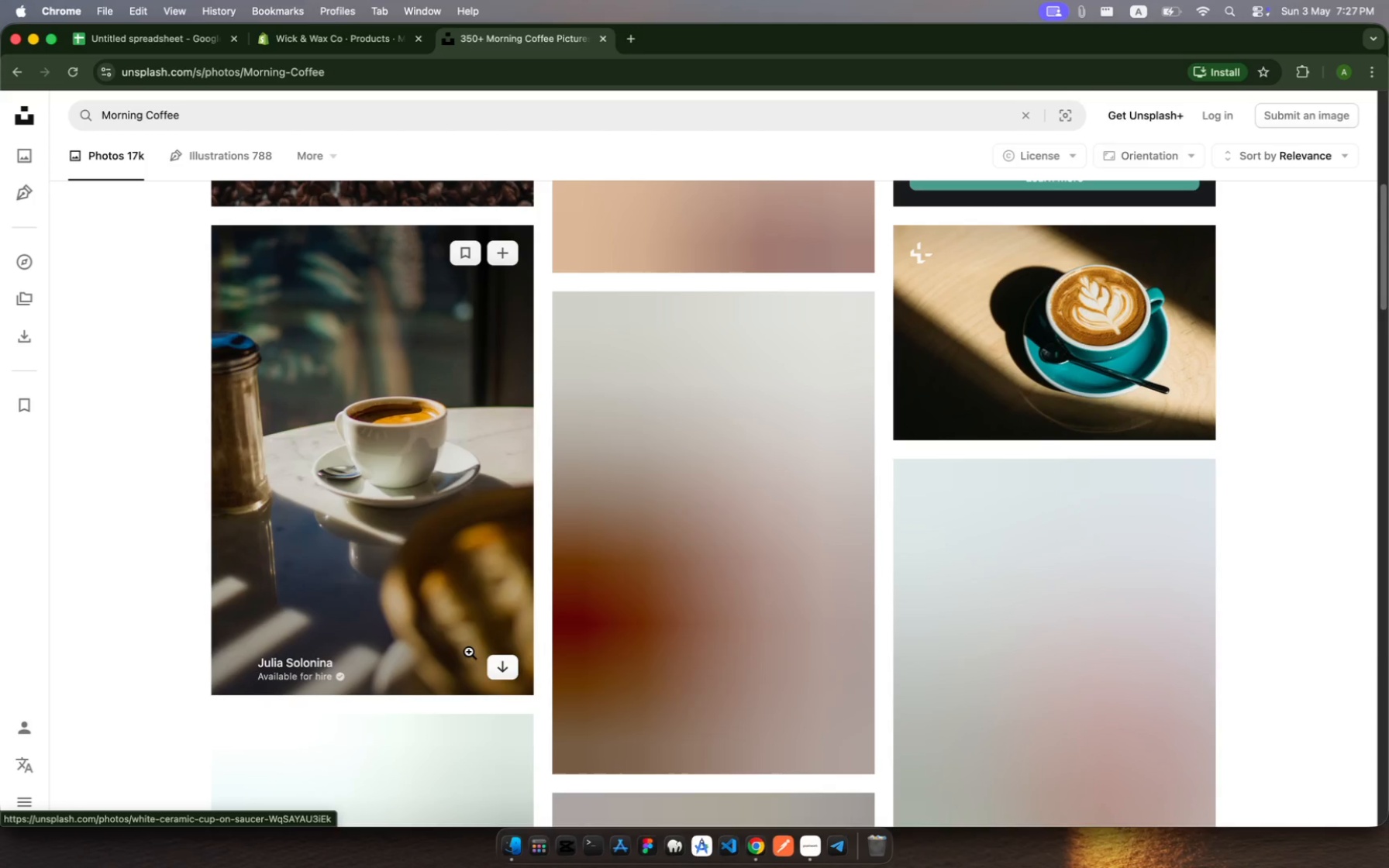 
left_click([314, 33])
 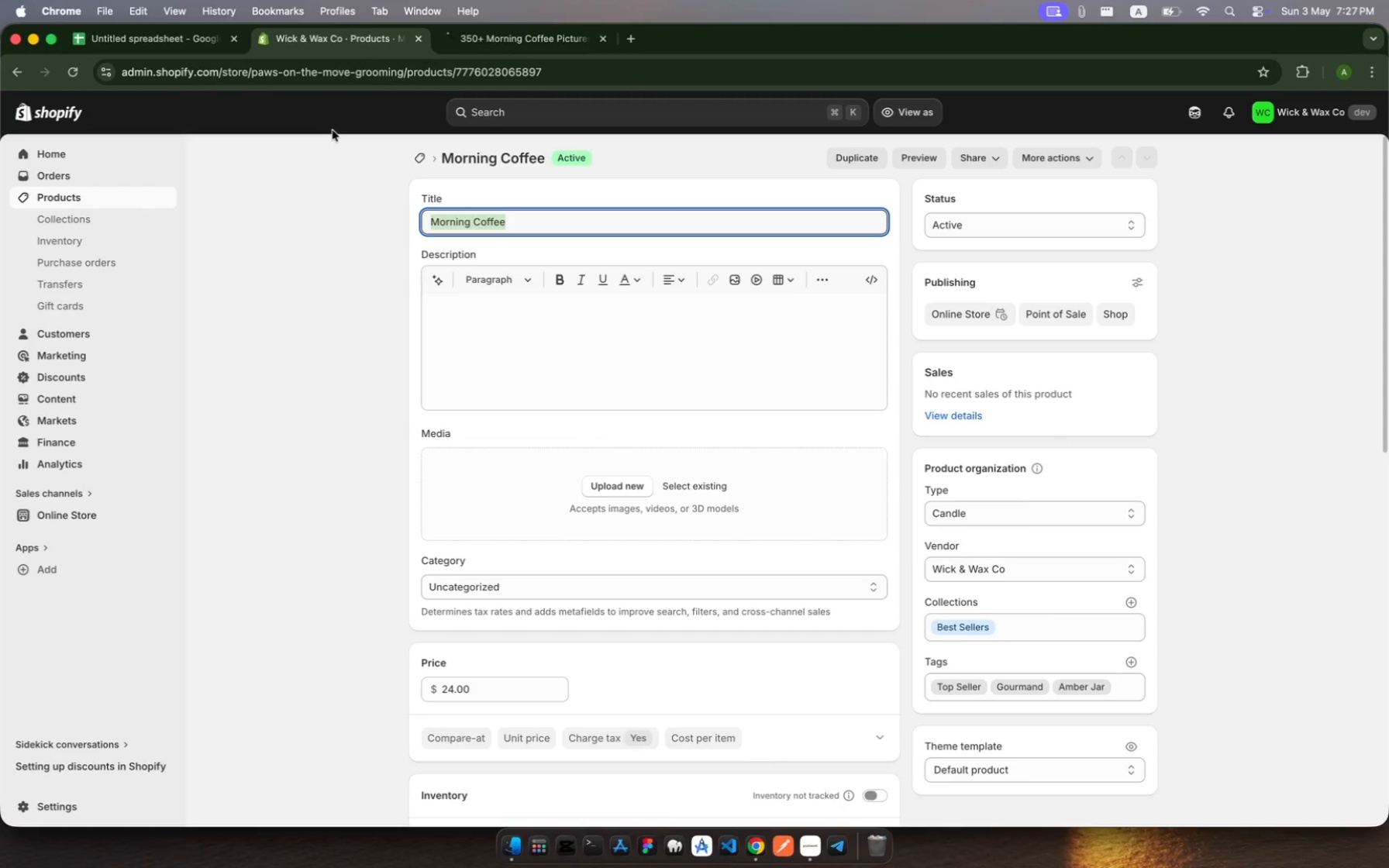 
wait(9.34)
 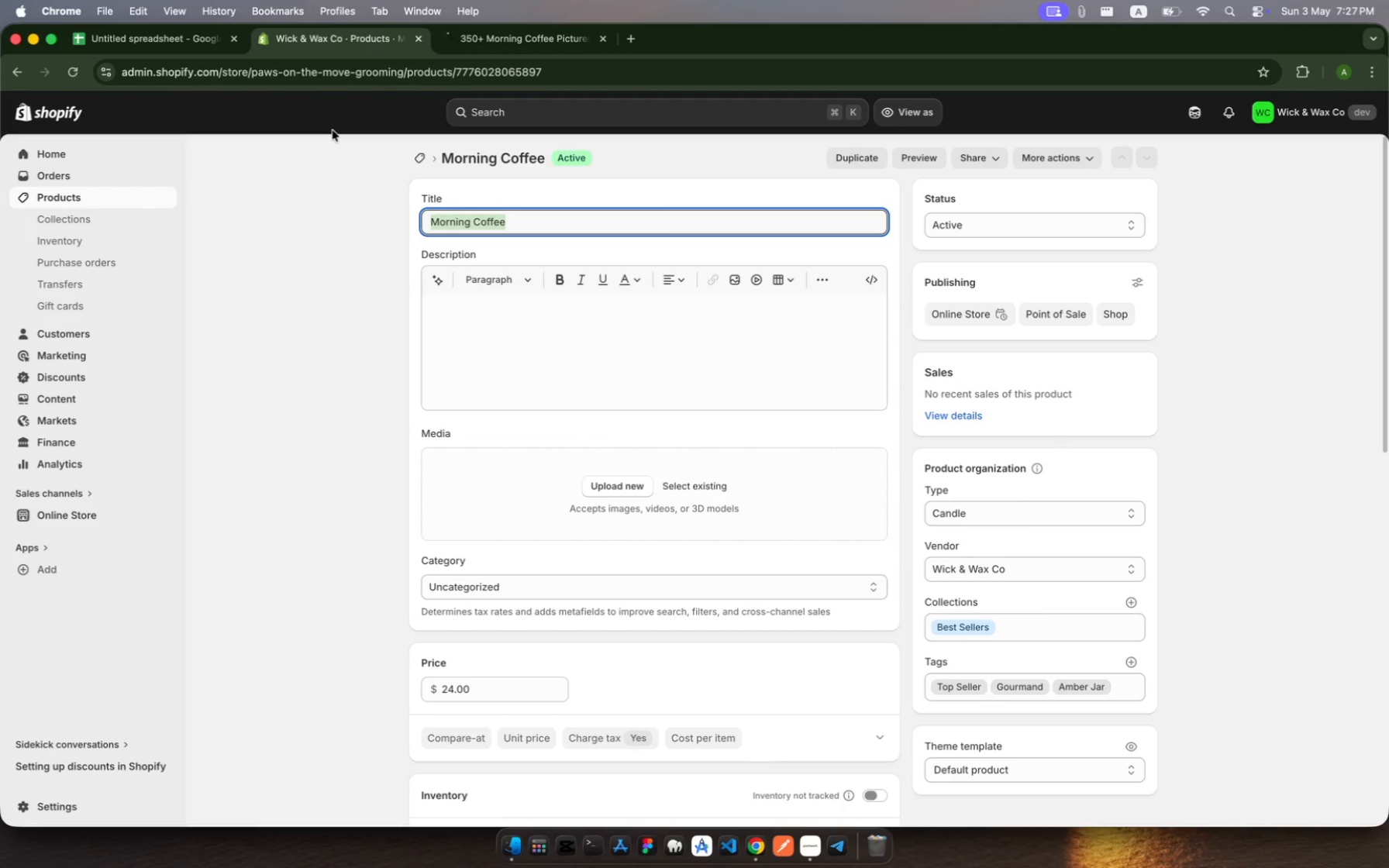 
left_click([1318, 74])
 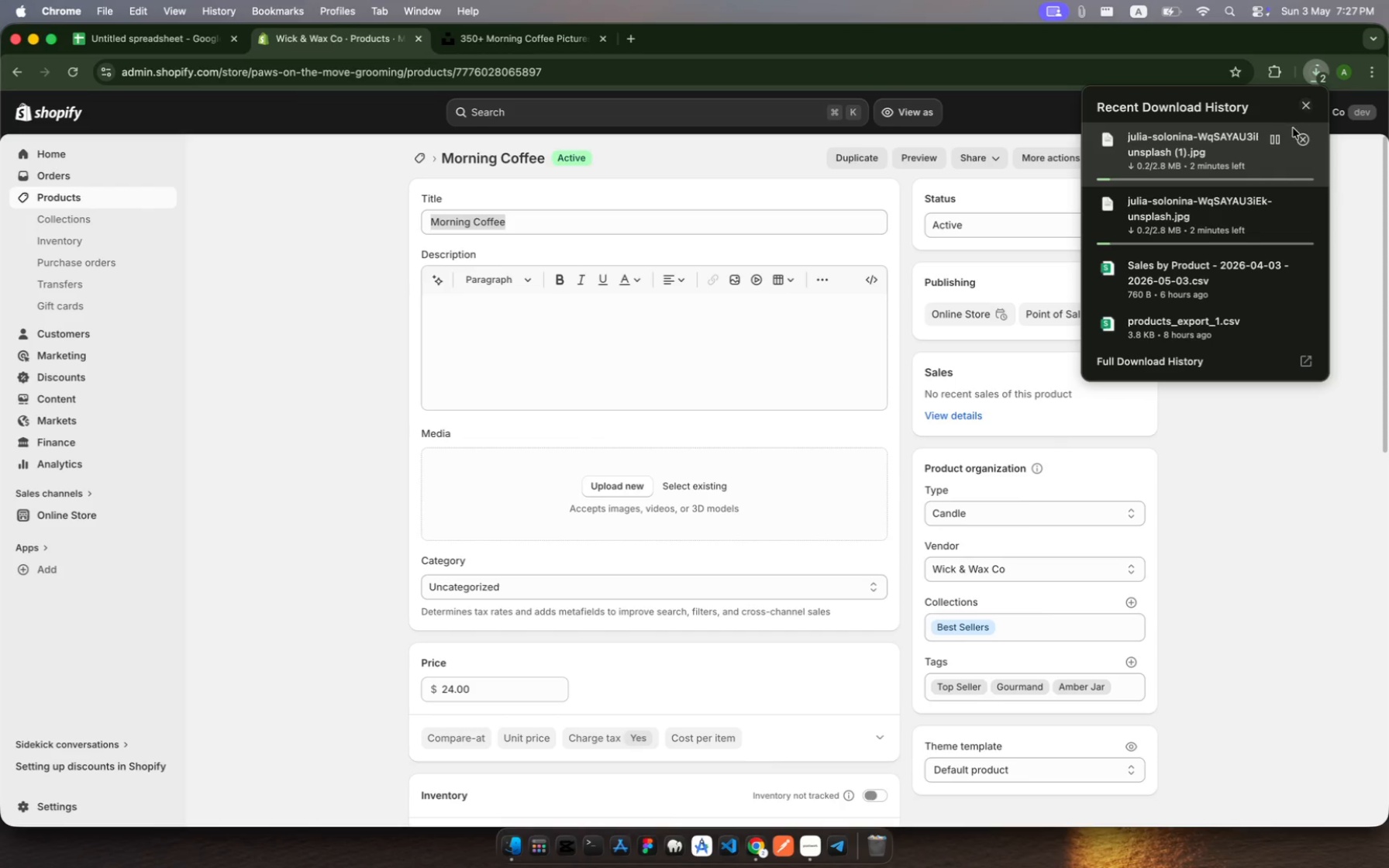 
left_click([1301, 140])
 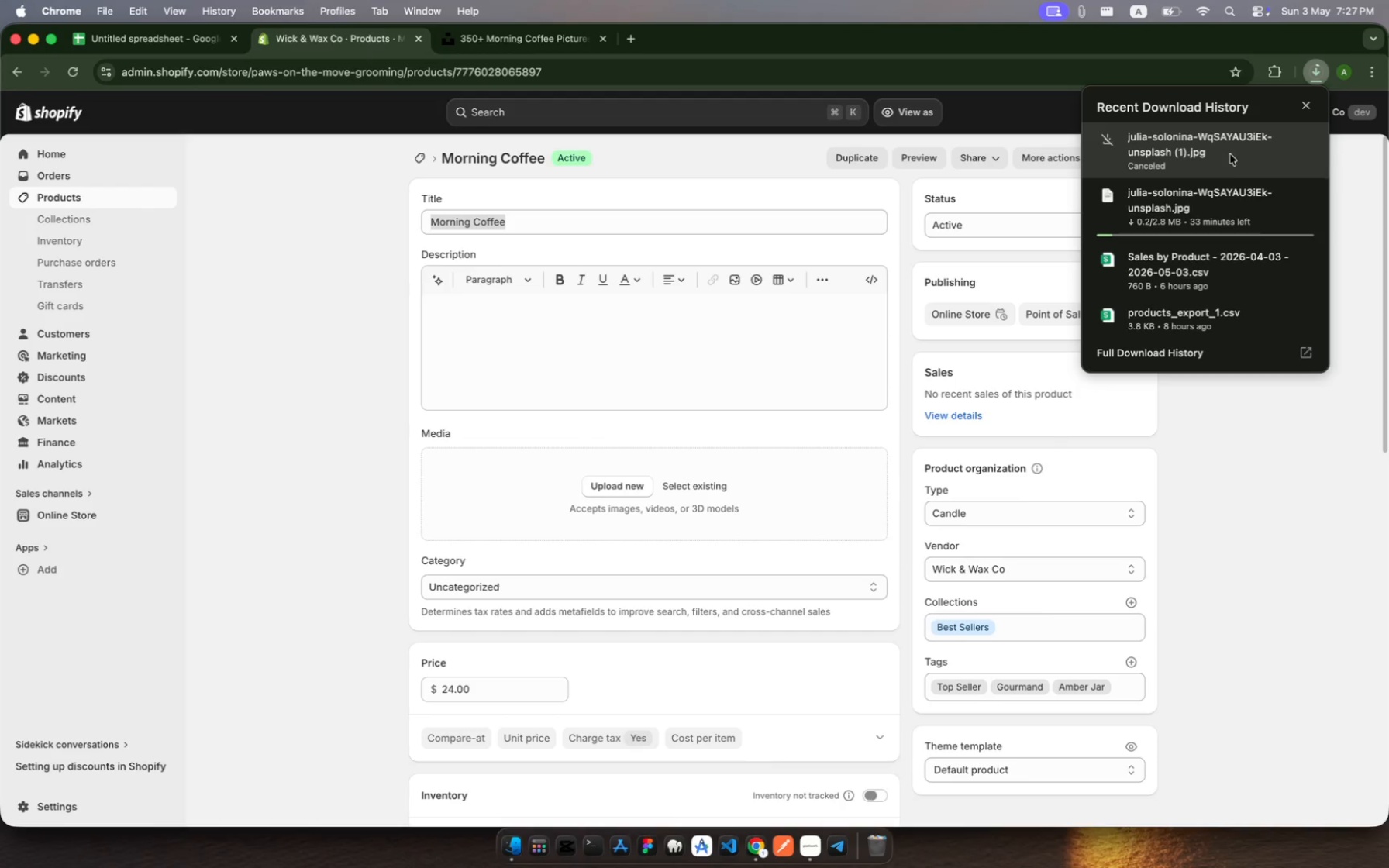 
wait(6.73)
 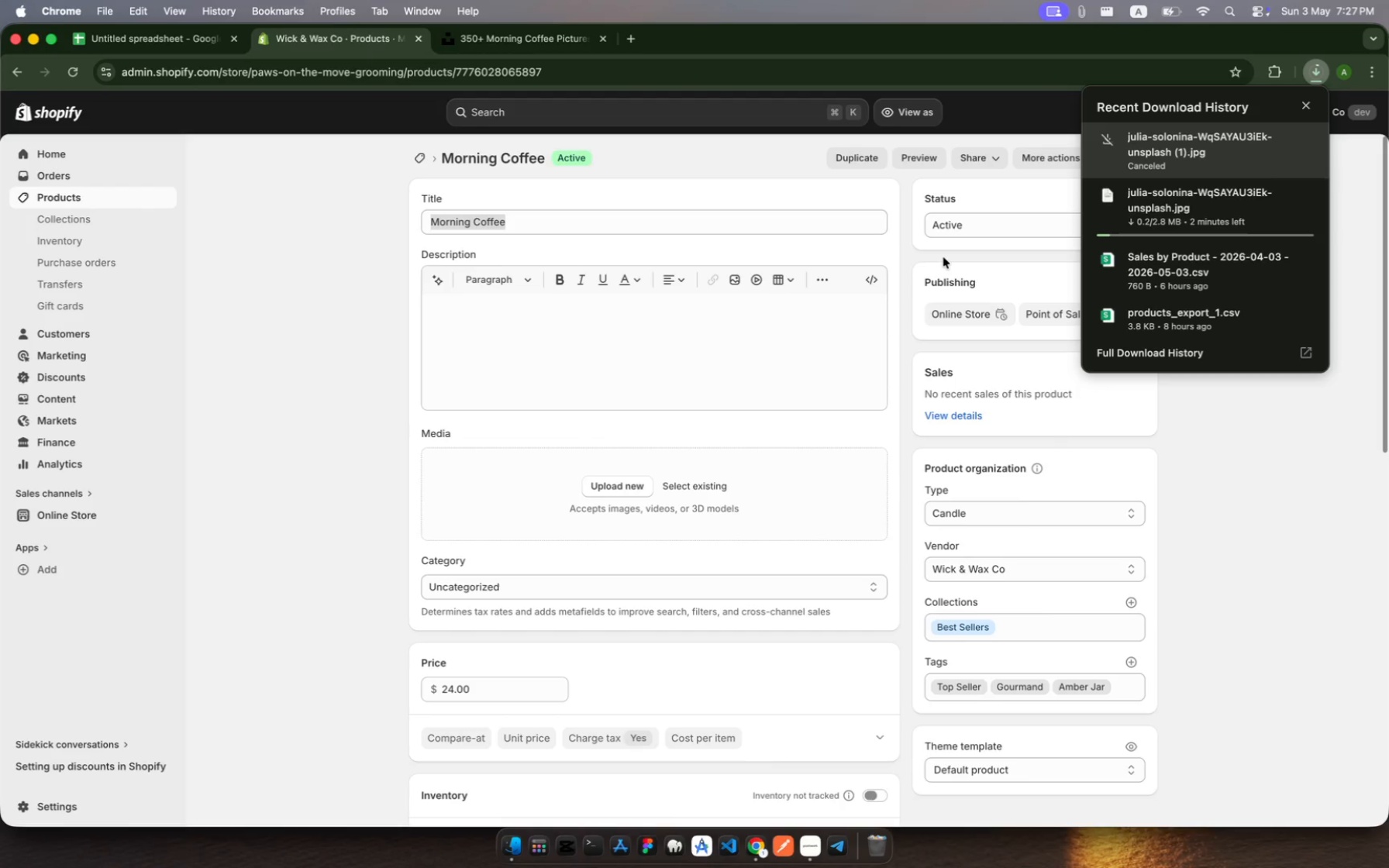 
left_click([1306, 106])
 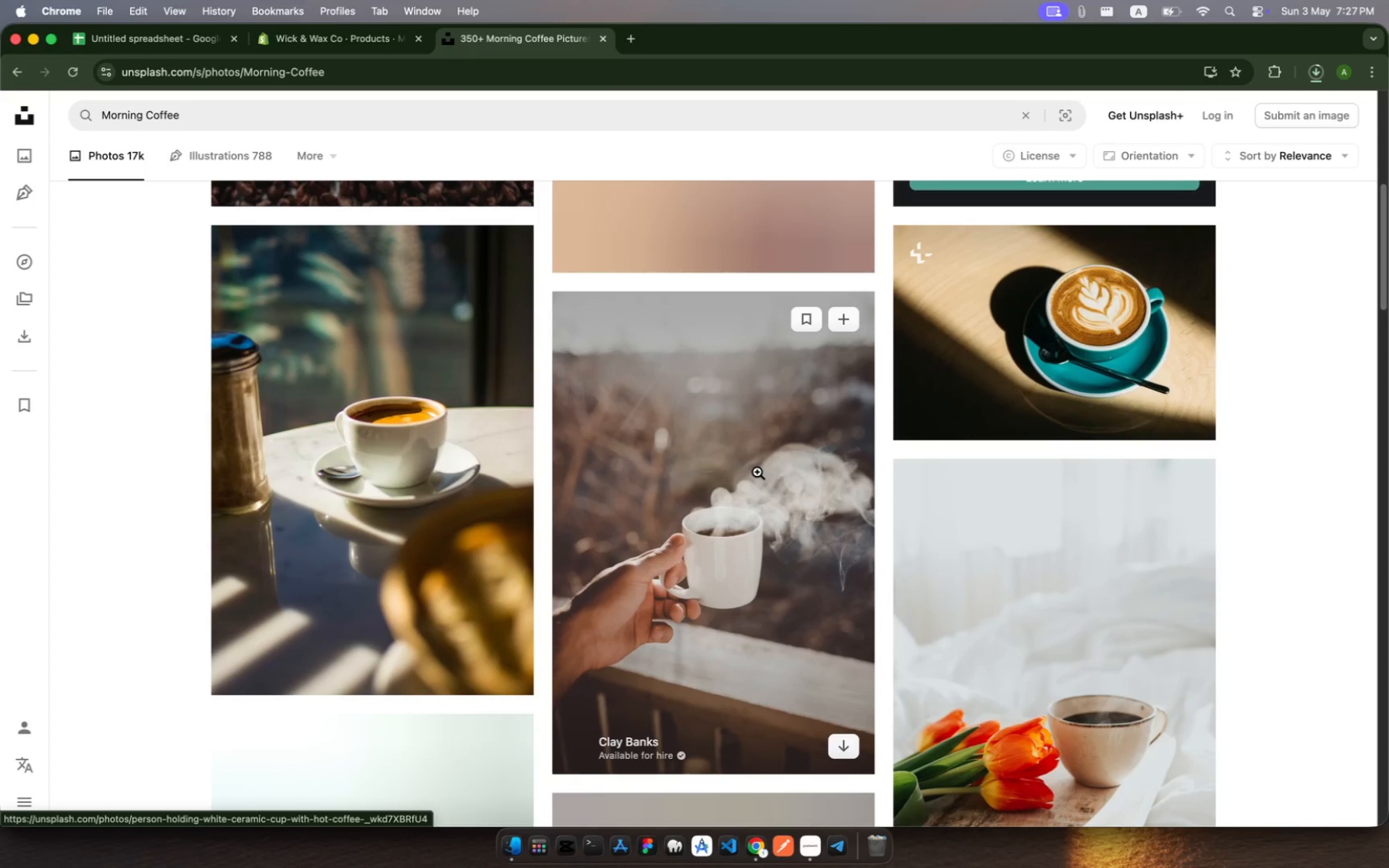 
scroll: coordinate [757, 472], scroll_direction: up, amount: 29.0
 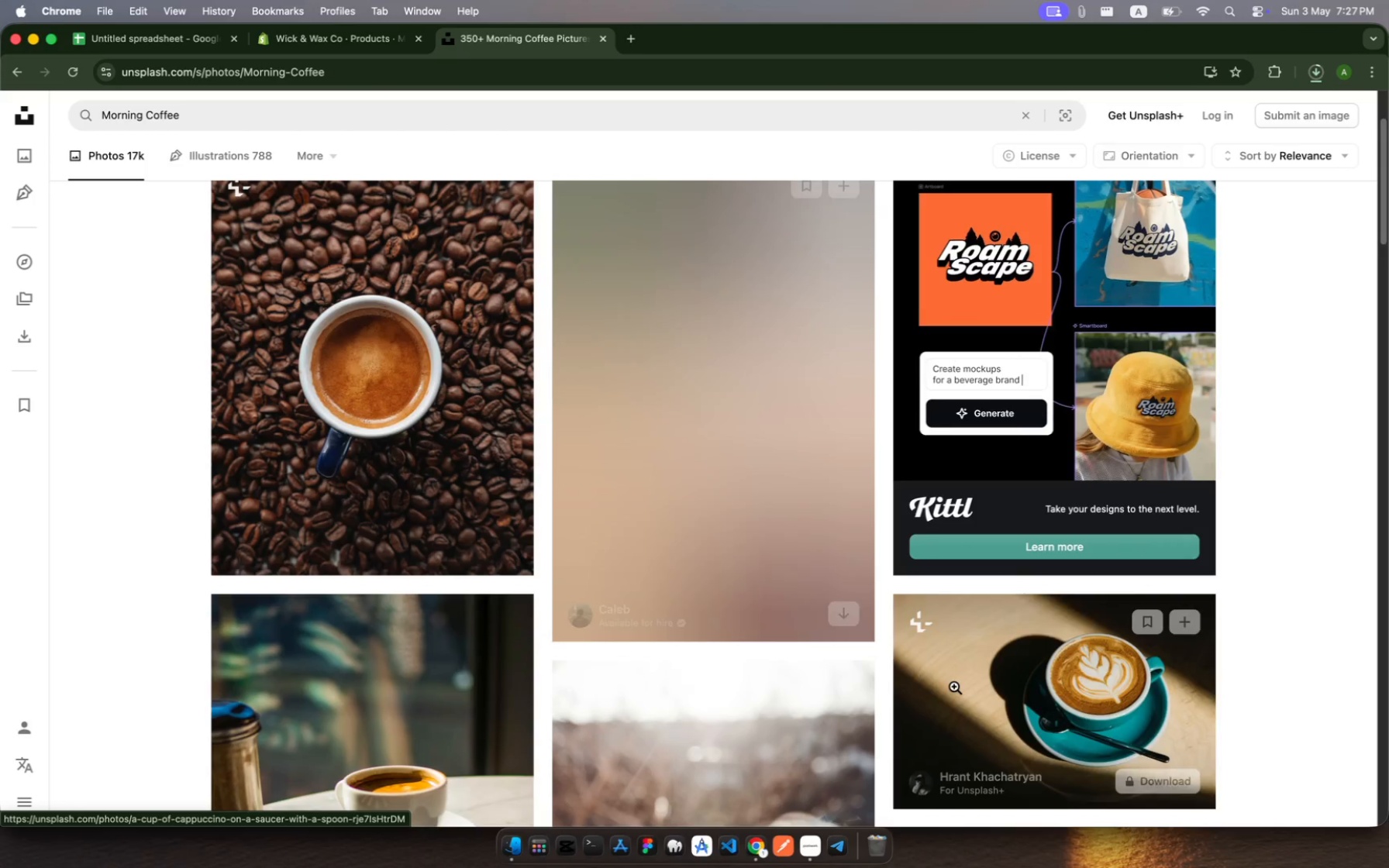 
scroll: coordinate [1056, 656], scroll_direction: down, amount: 70.0
 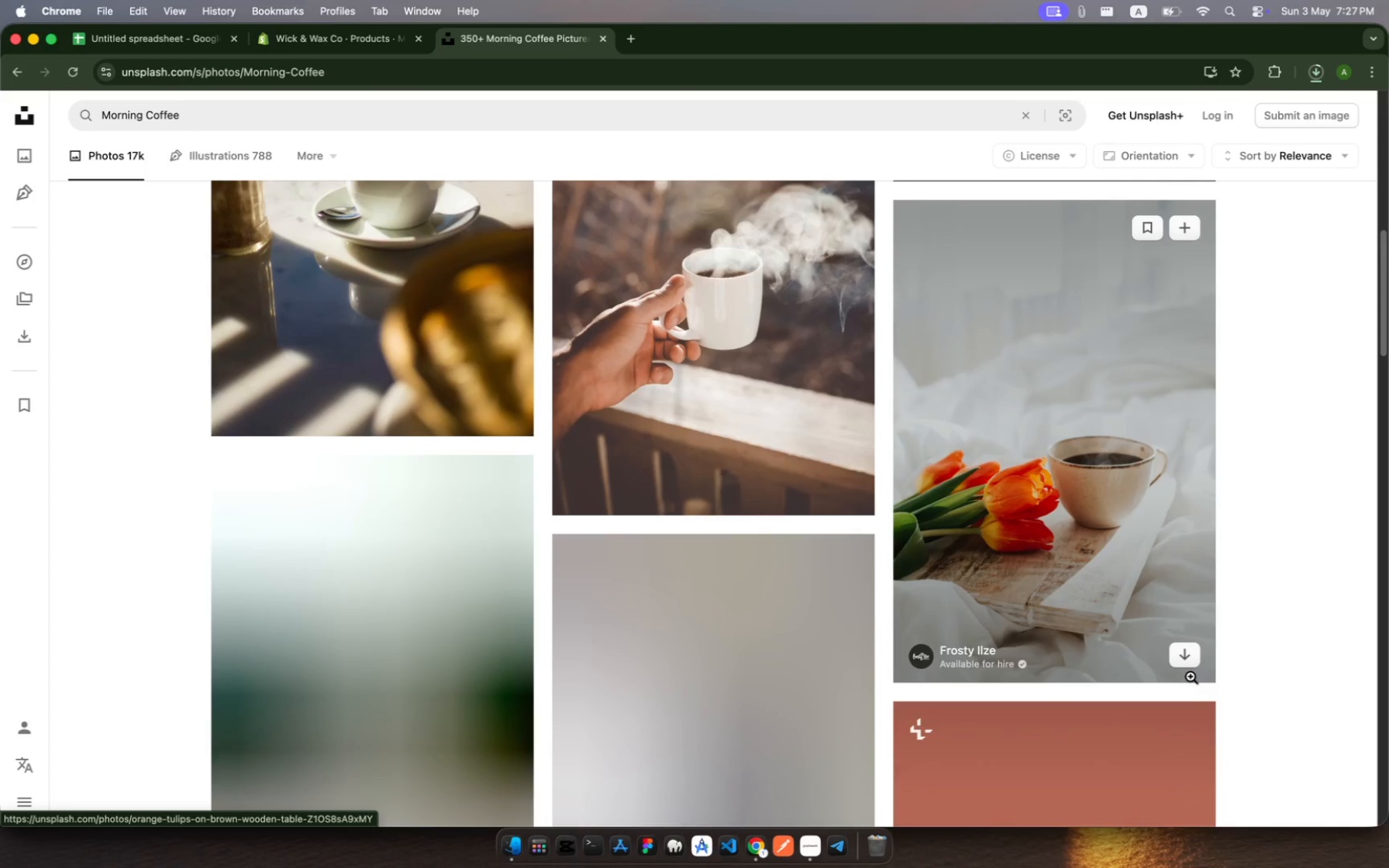 
left_click([1191, 659])
 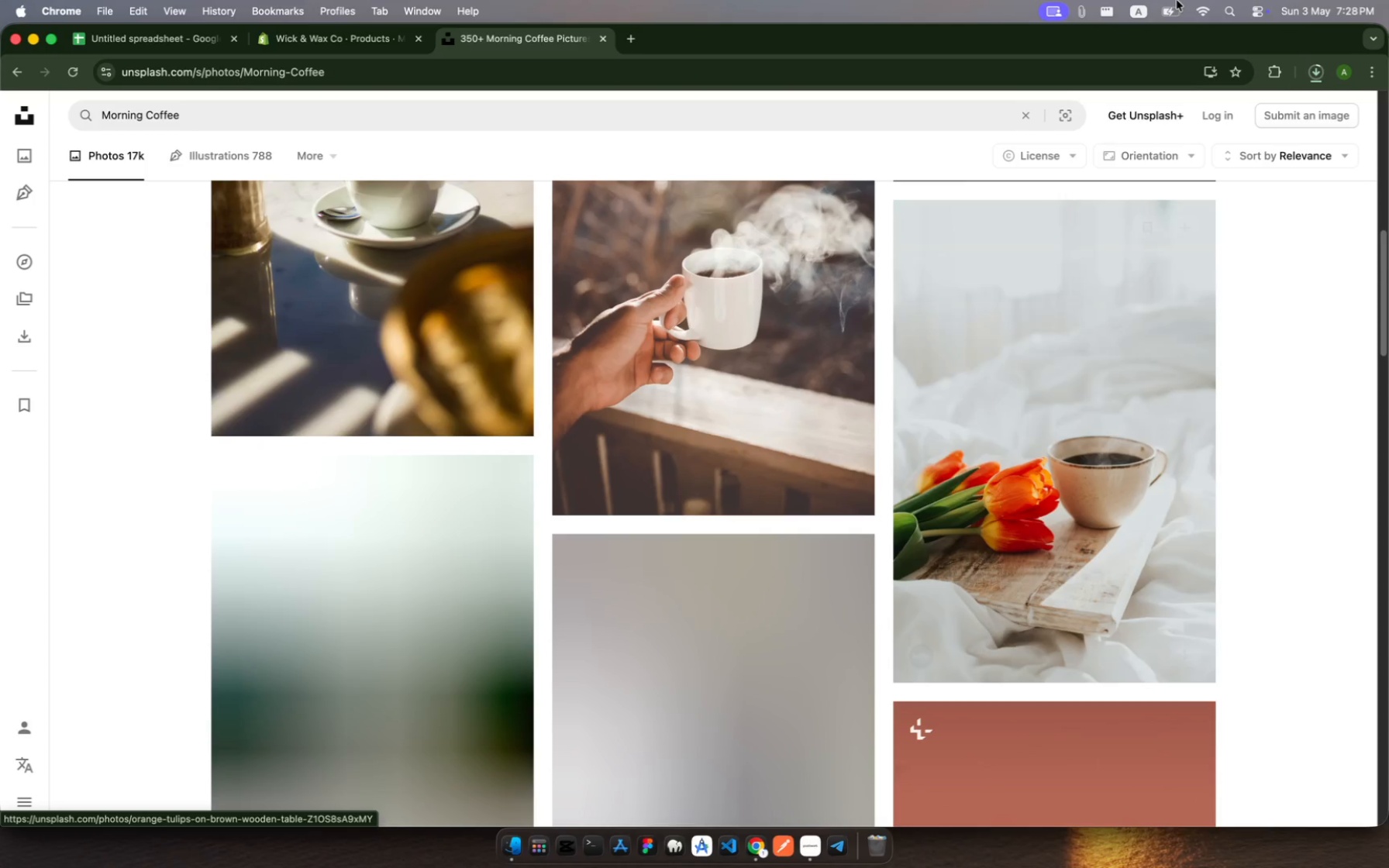 
left_click([1315, 67])
 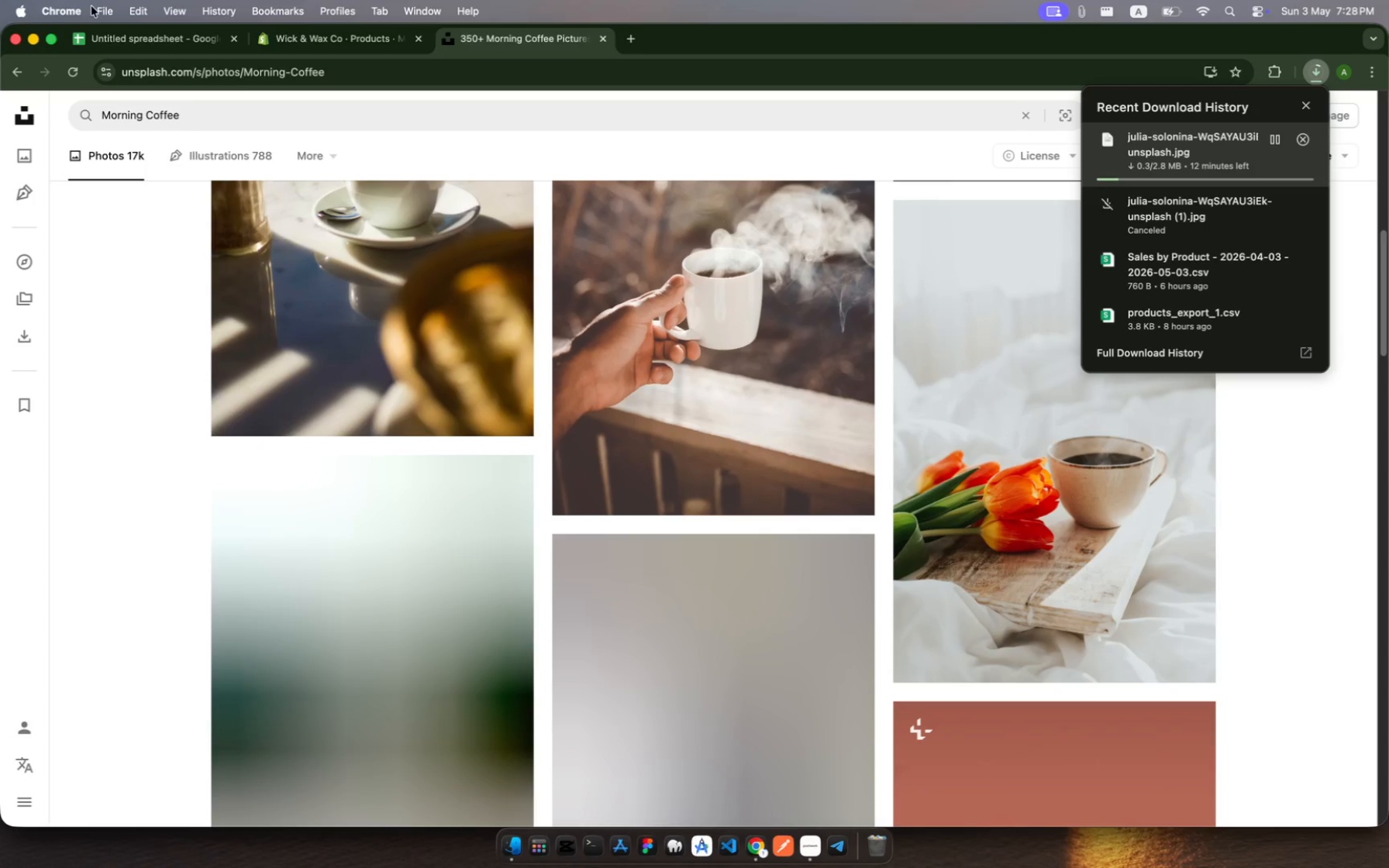 
left_click([283, 43])
 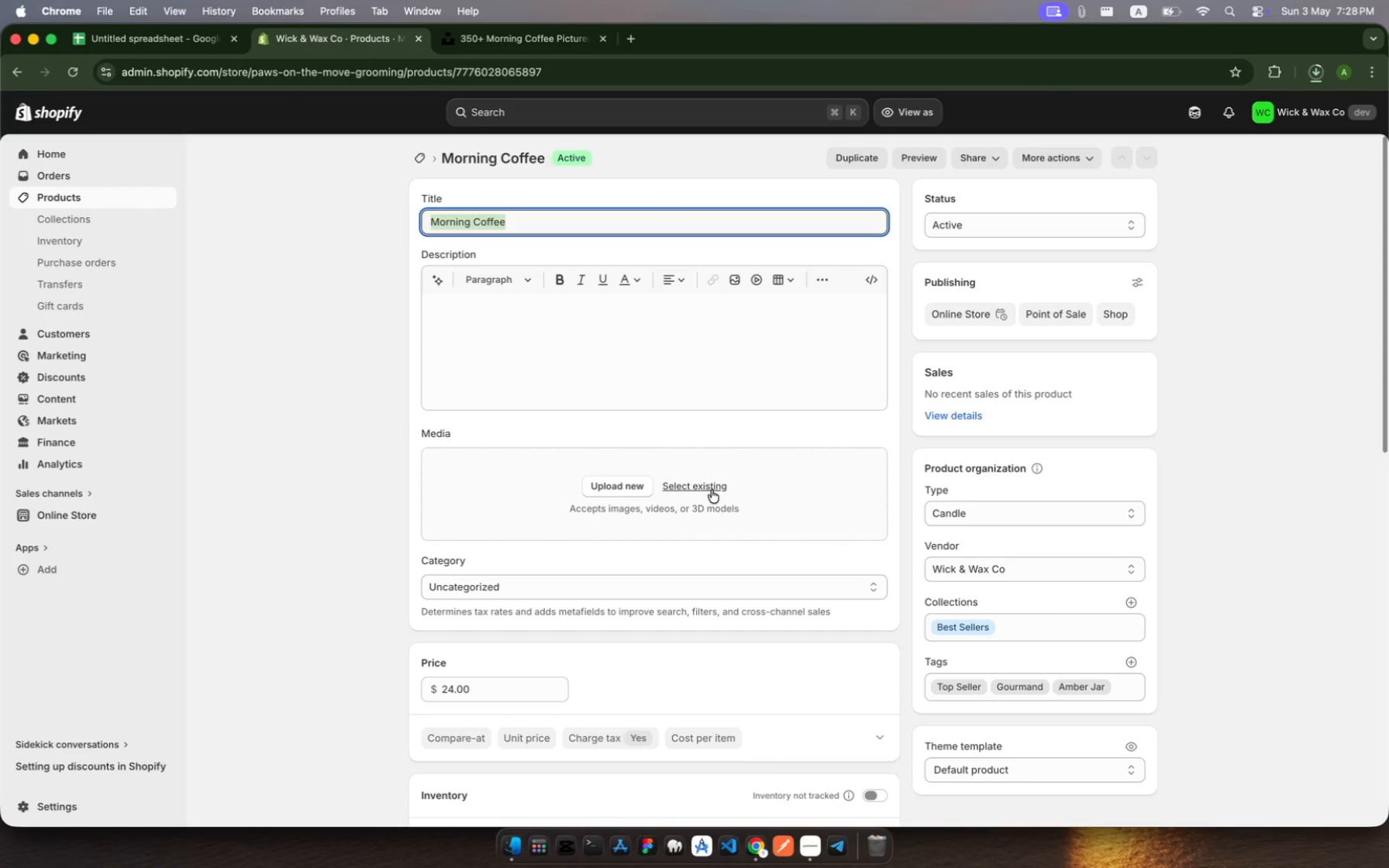 
wait(25.78)
 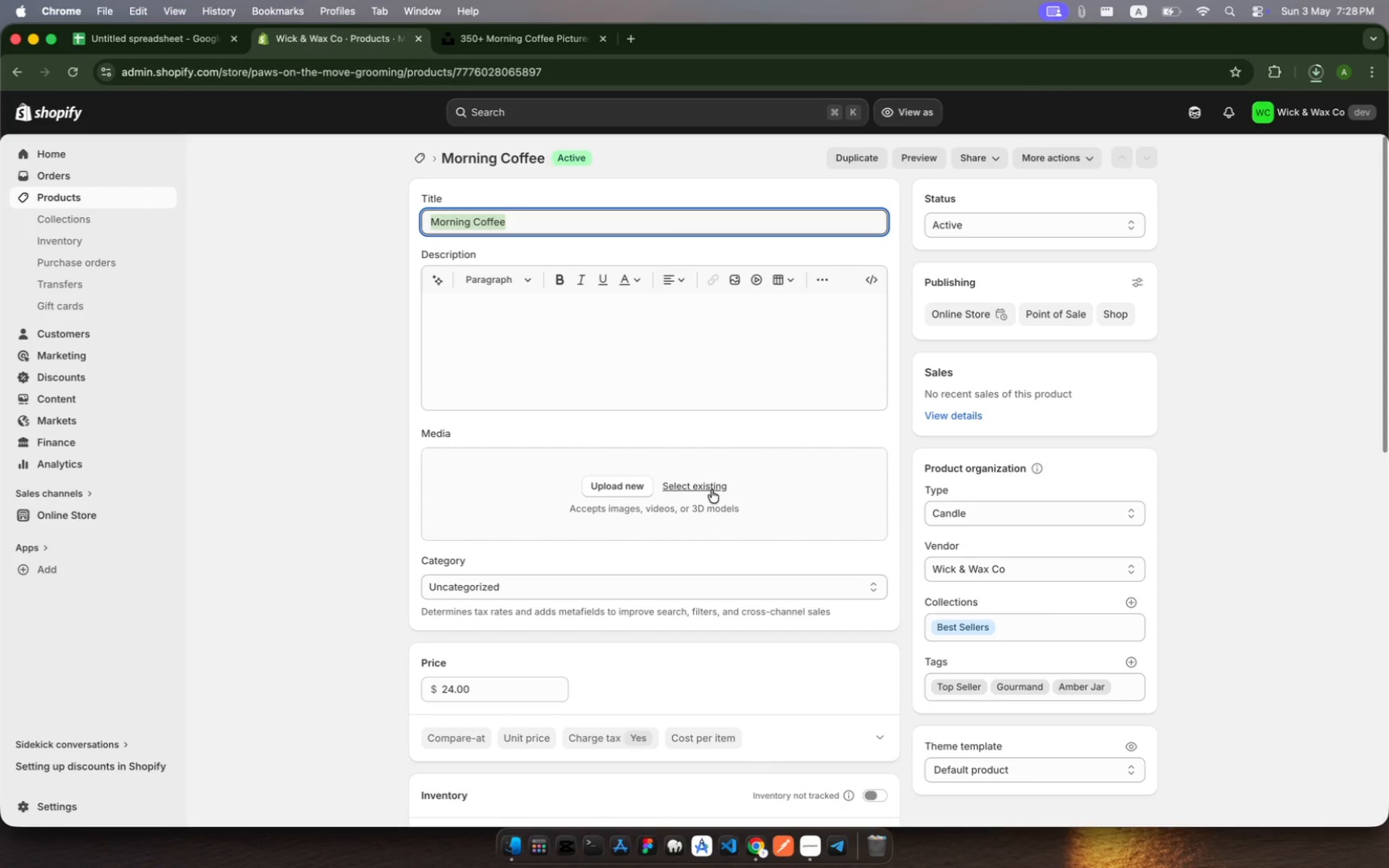 
left_click([1319, 63])
 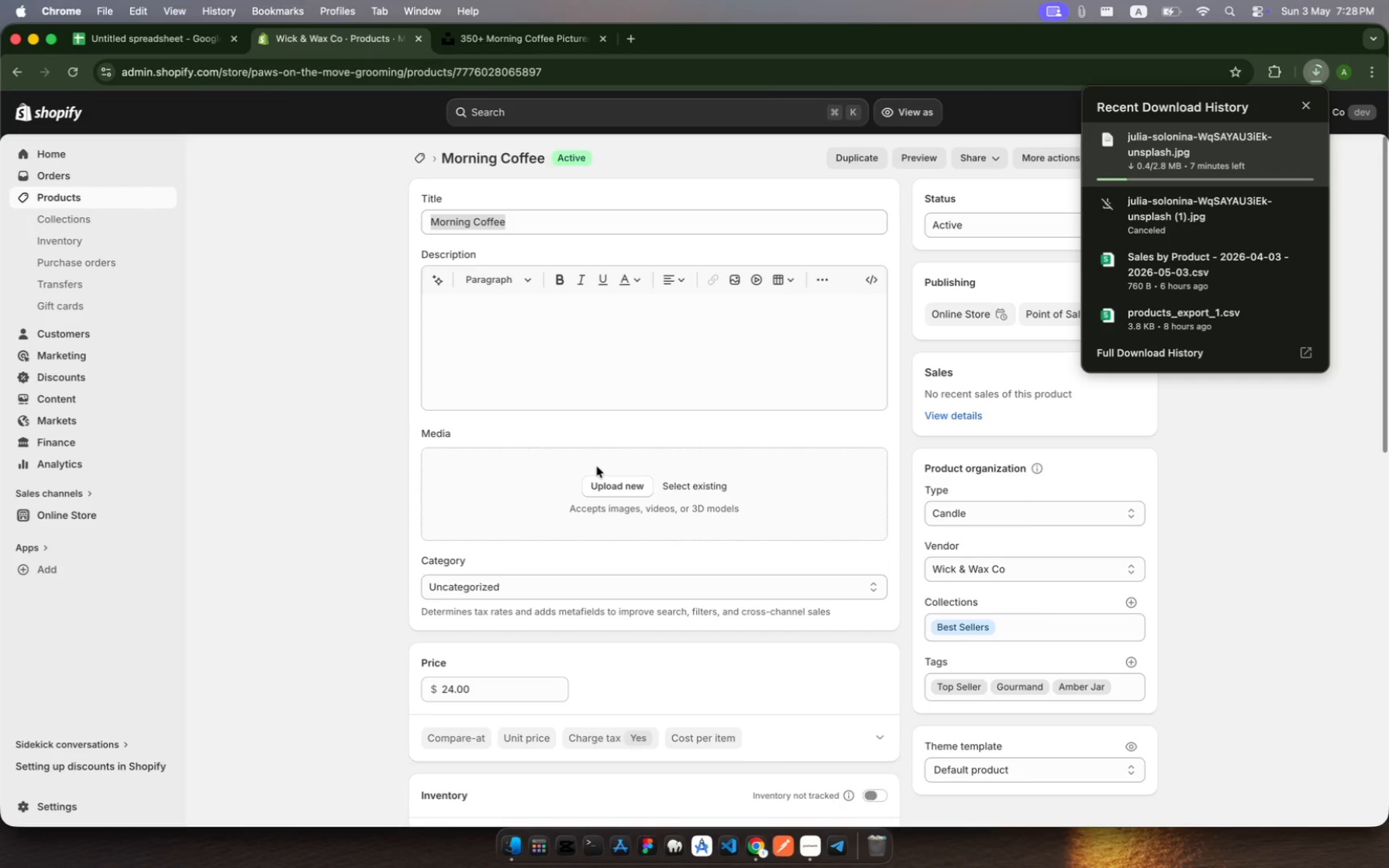 
wait(11.19)
 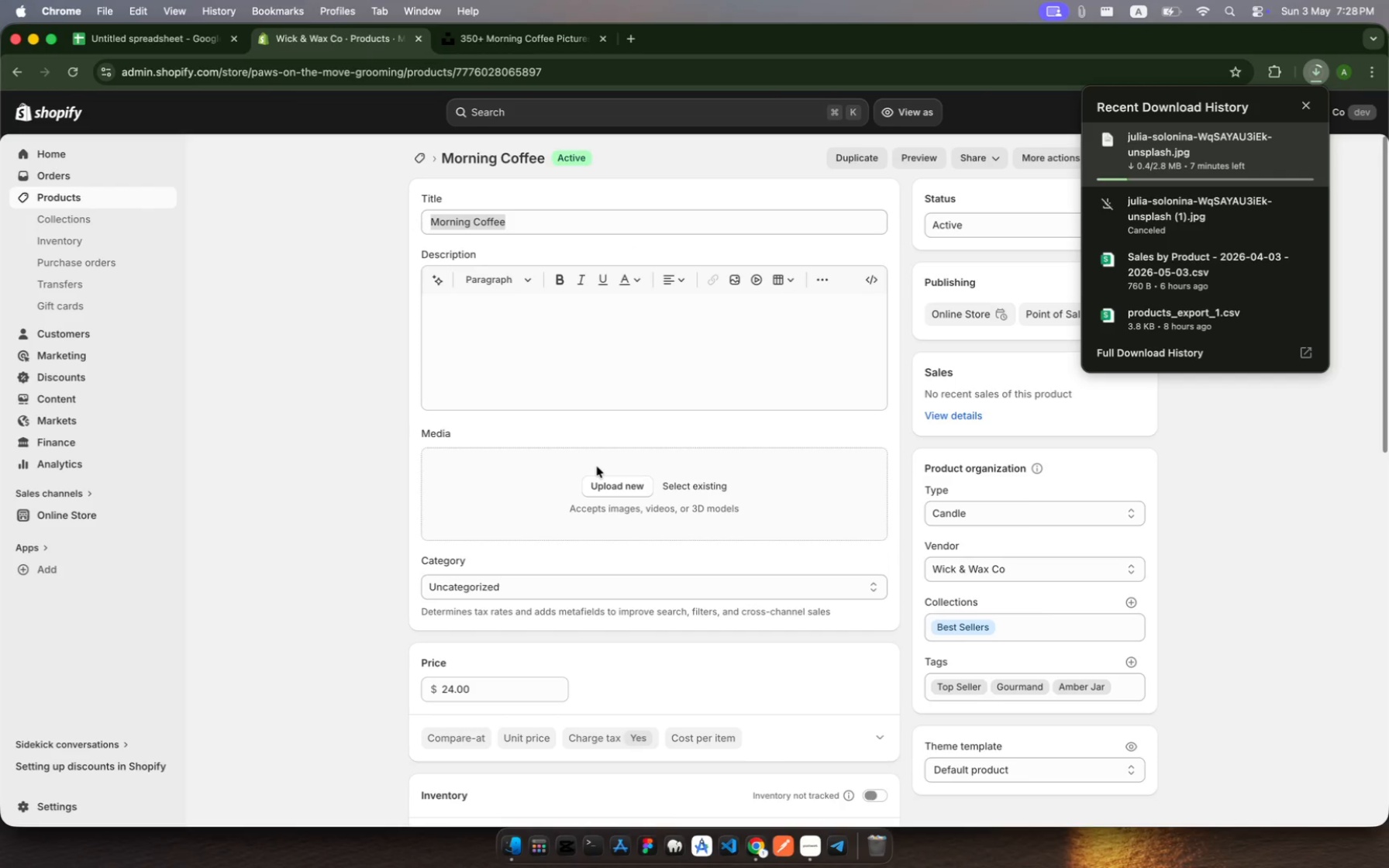 
left_click([597, 467])
 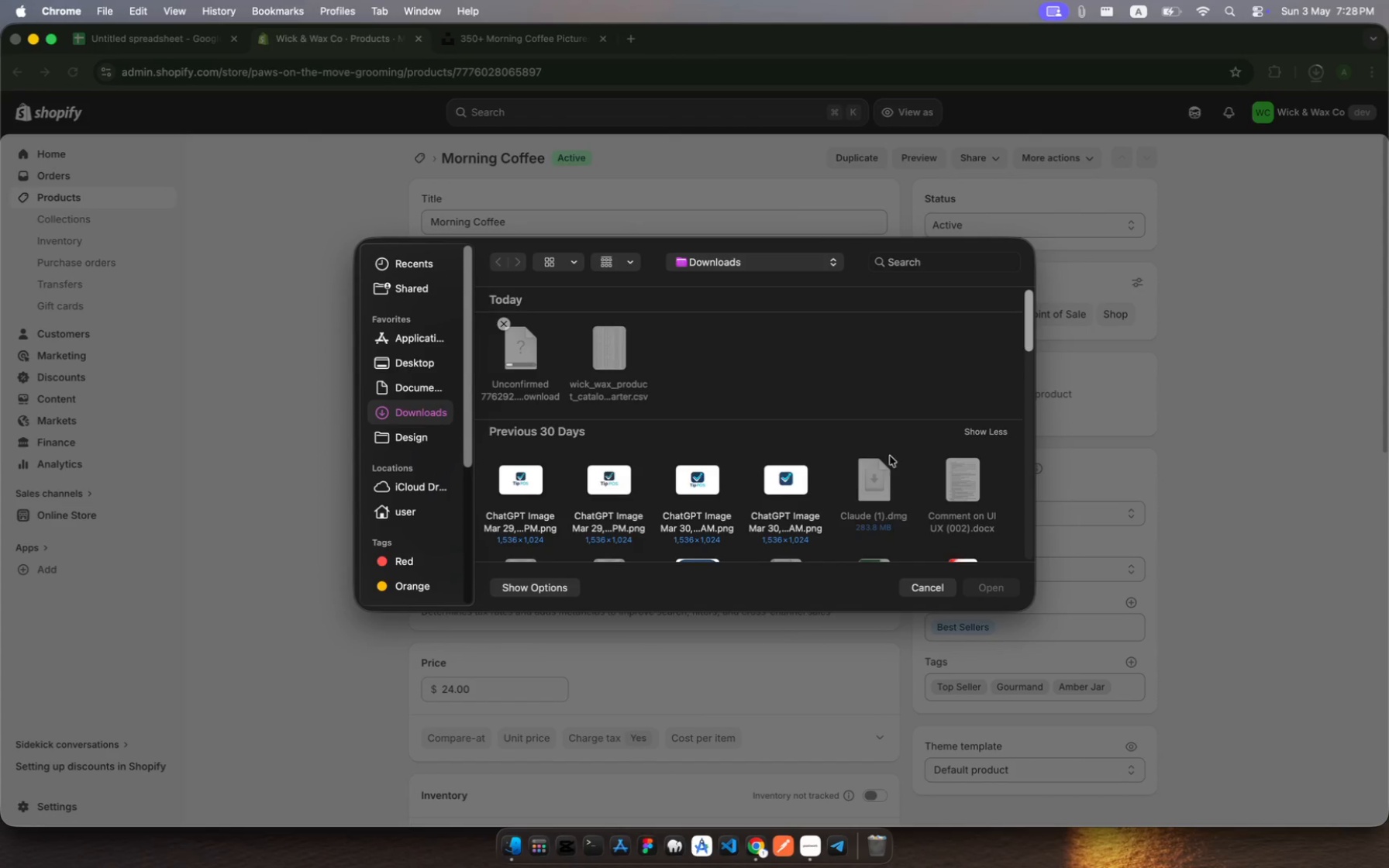 
left_click([934, 590])
 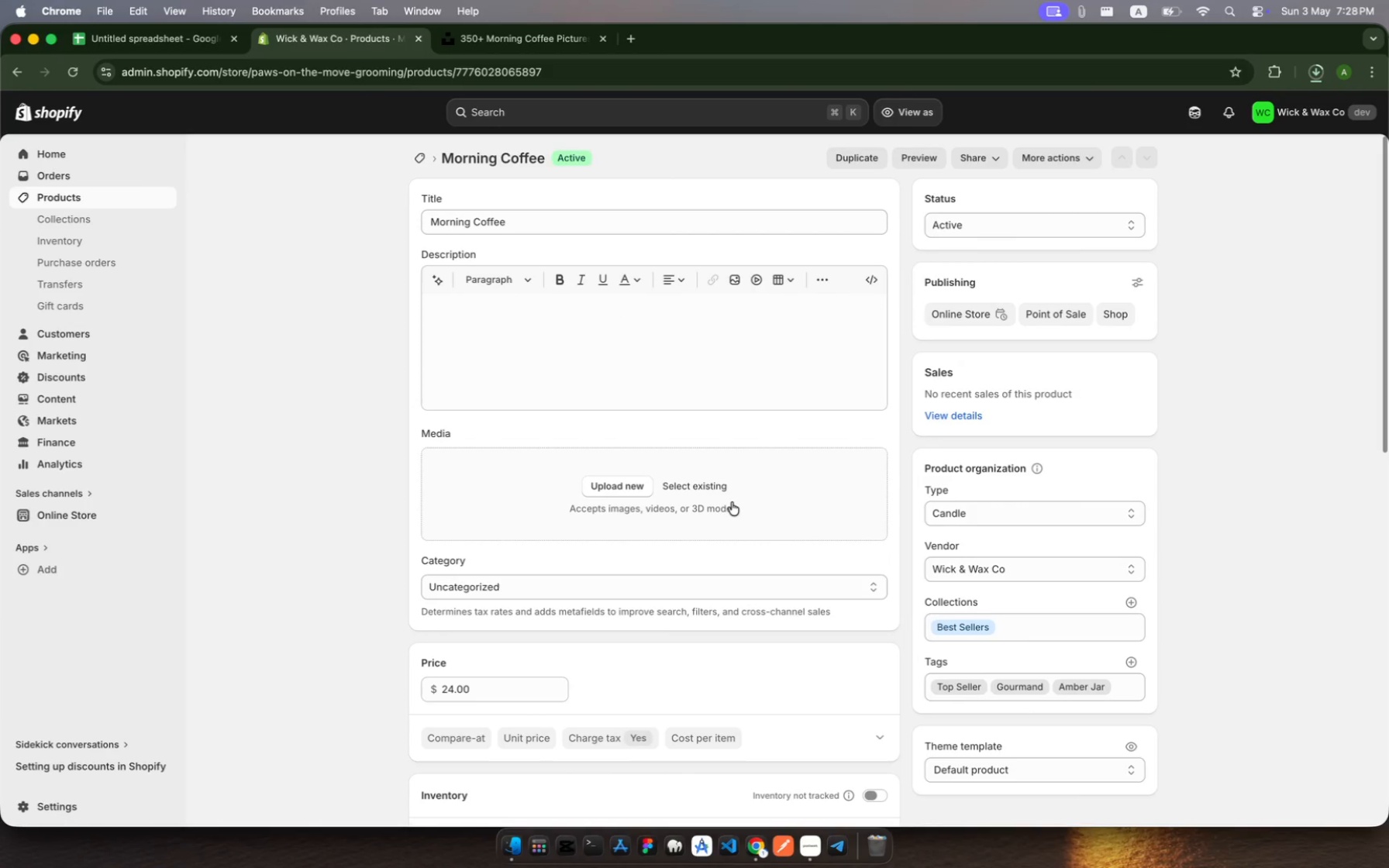 
left_click([736, 507])
 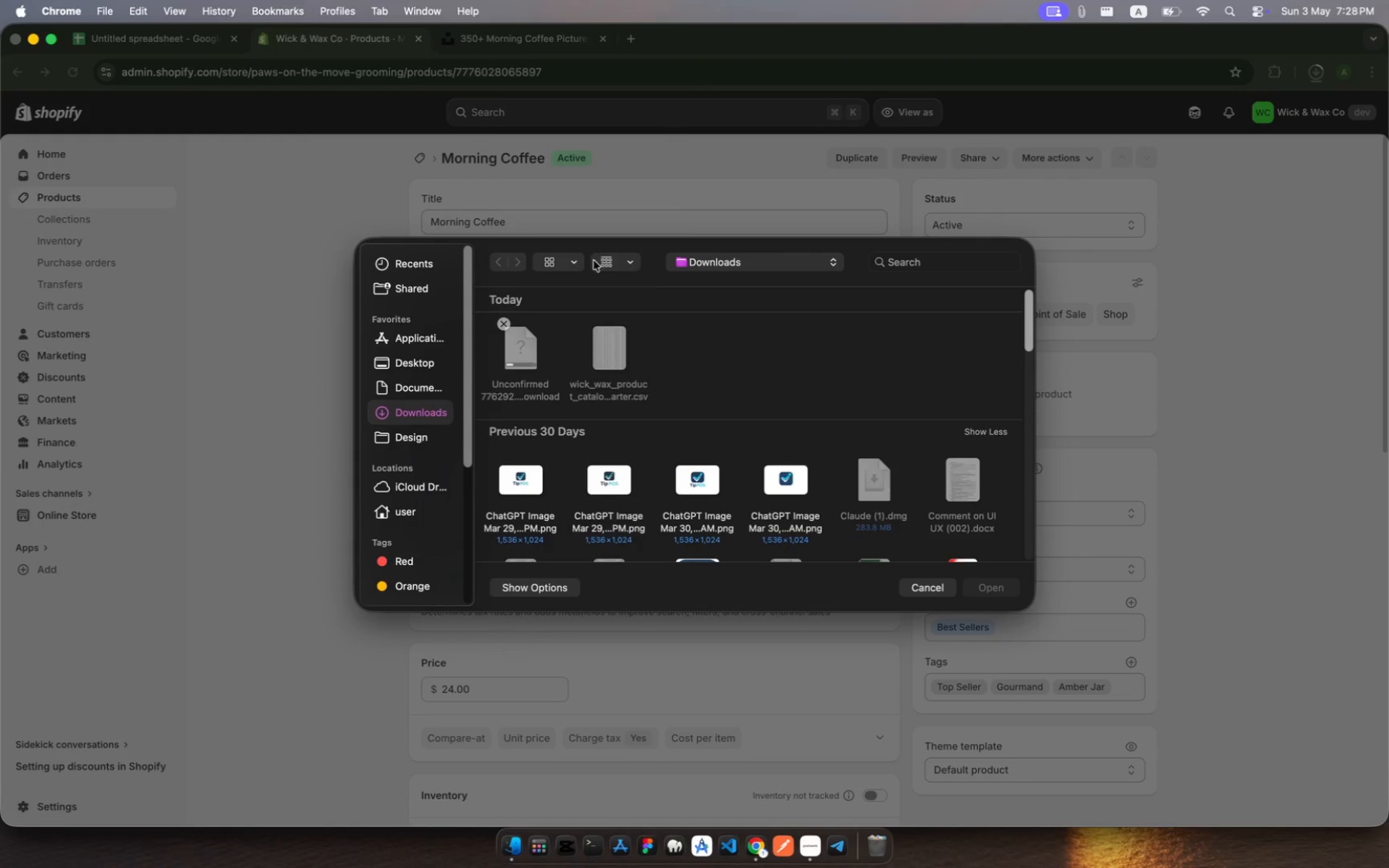 
left_click([777, 361])
 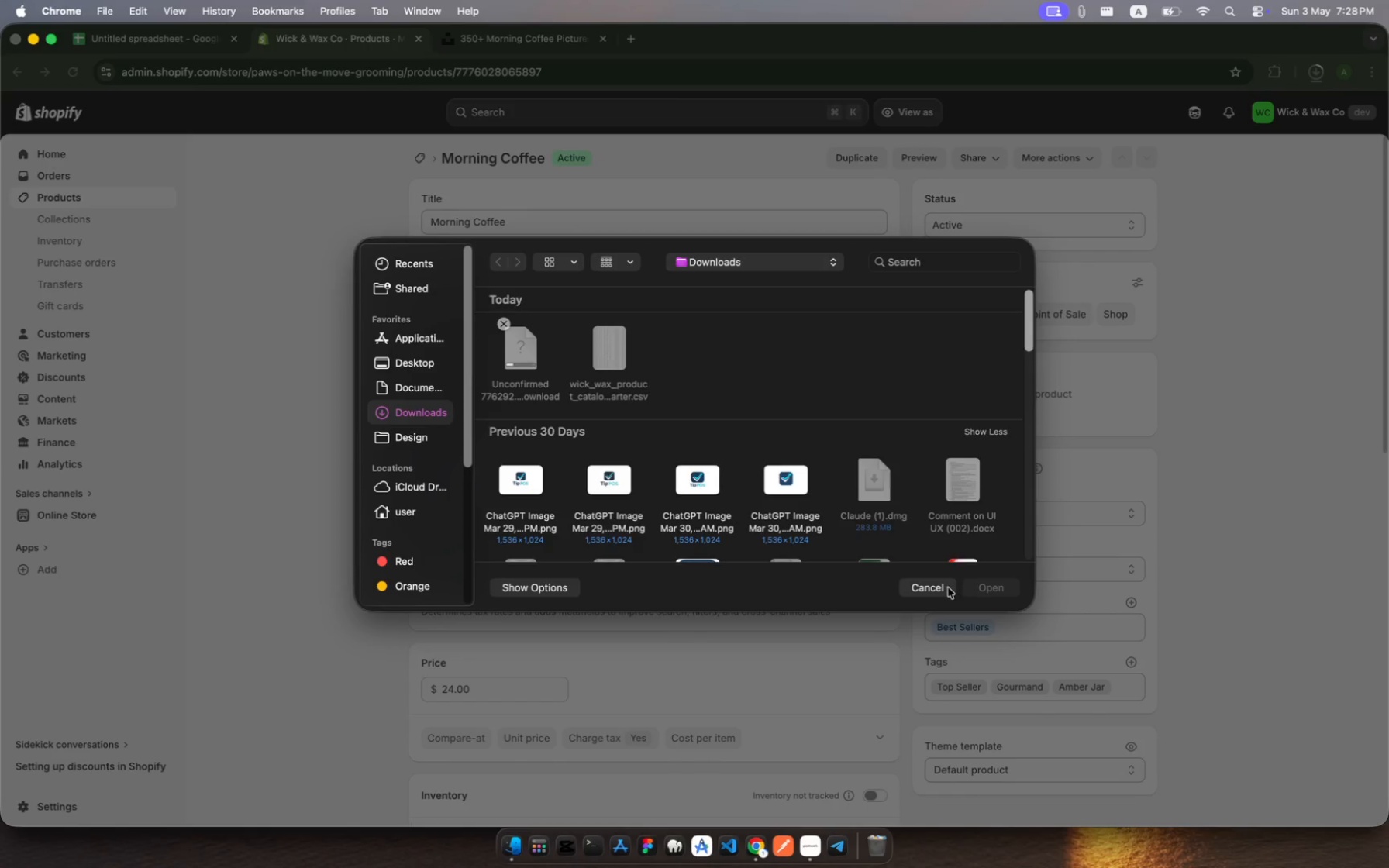 
left_click([939, 583])
 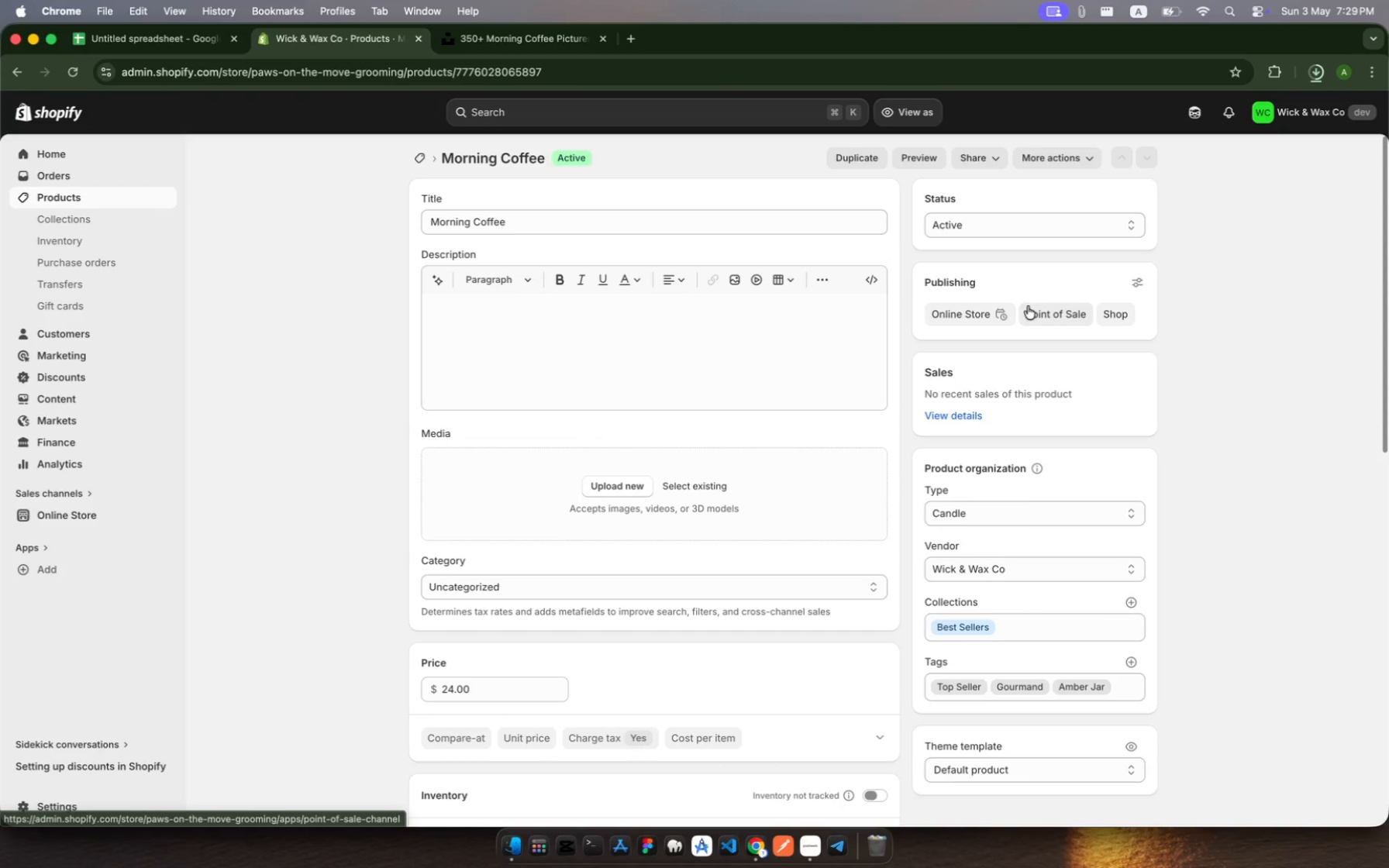 
wait(26.81)
 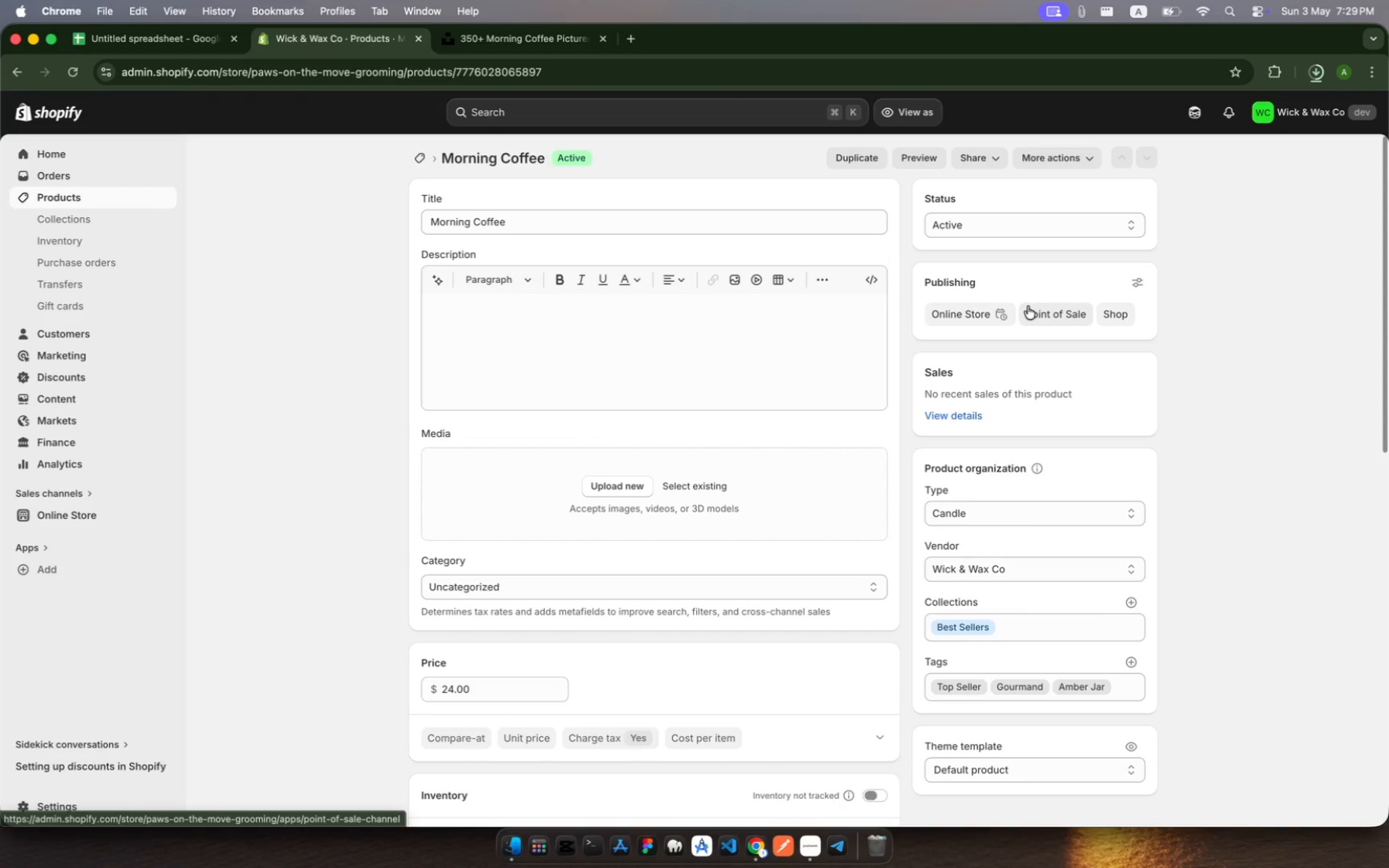 
left_click([1131, 226])
 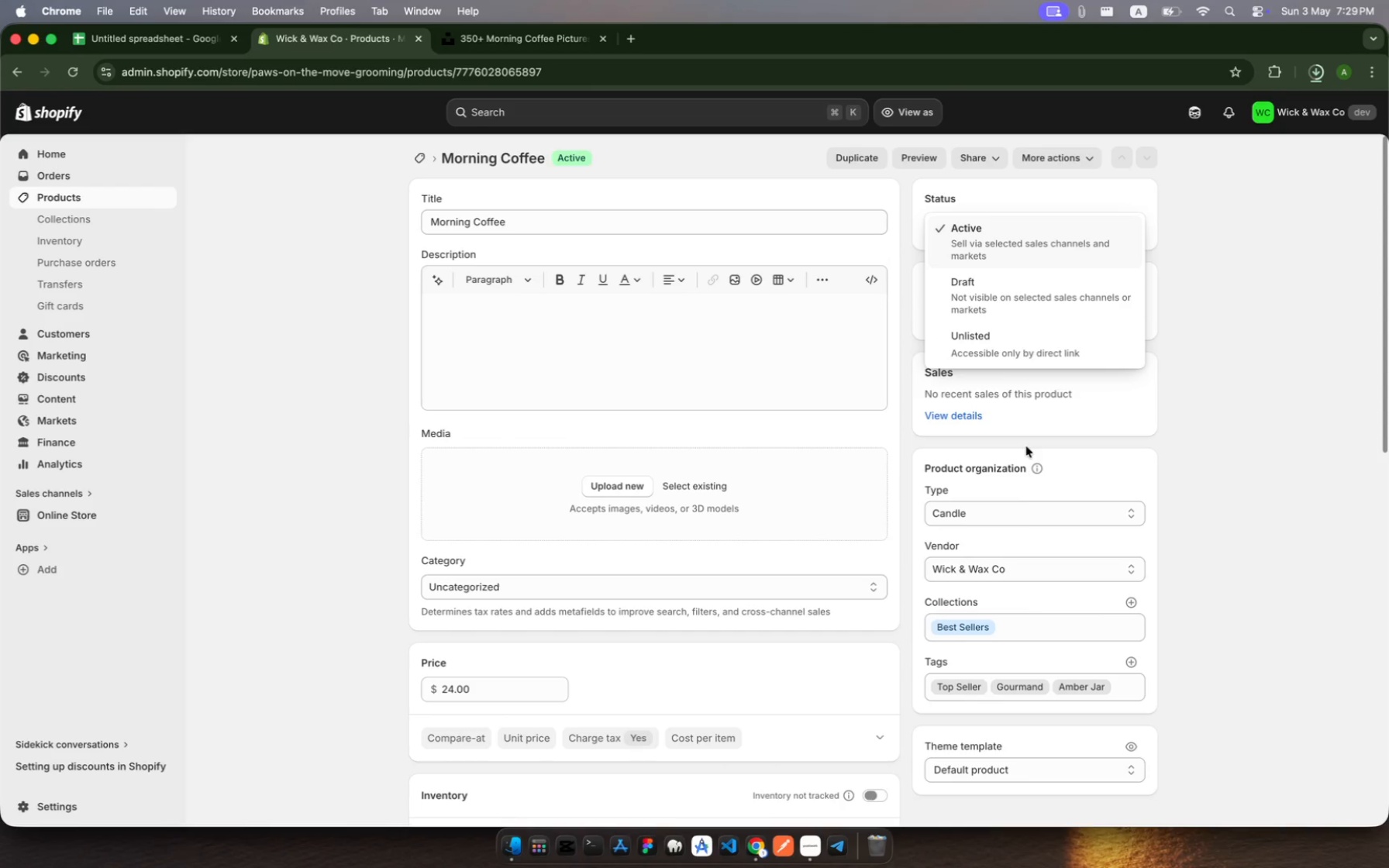 
left_click([1290, 360])
 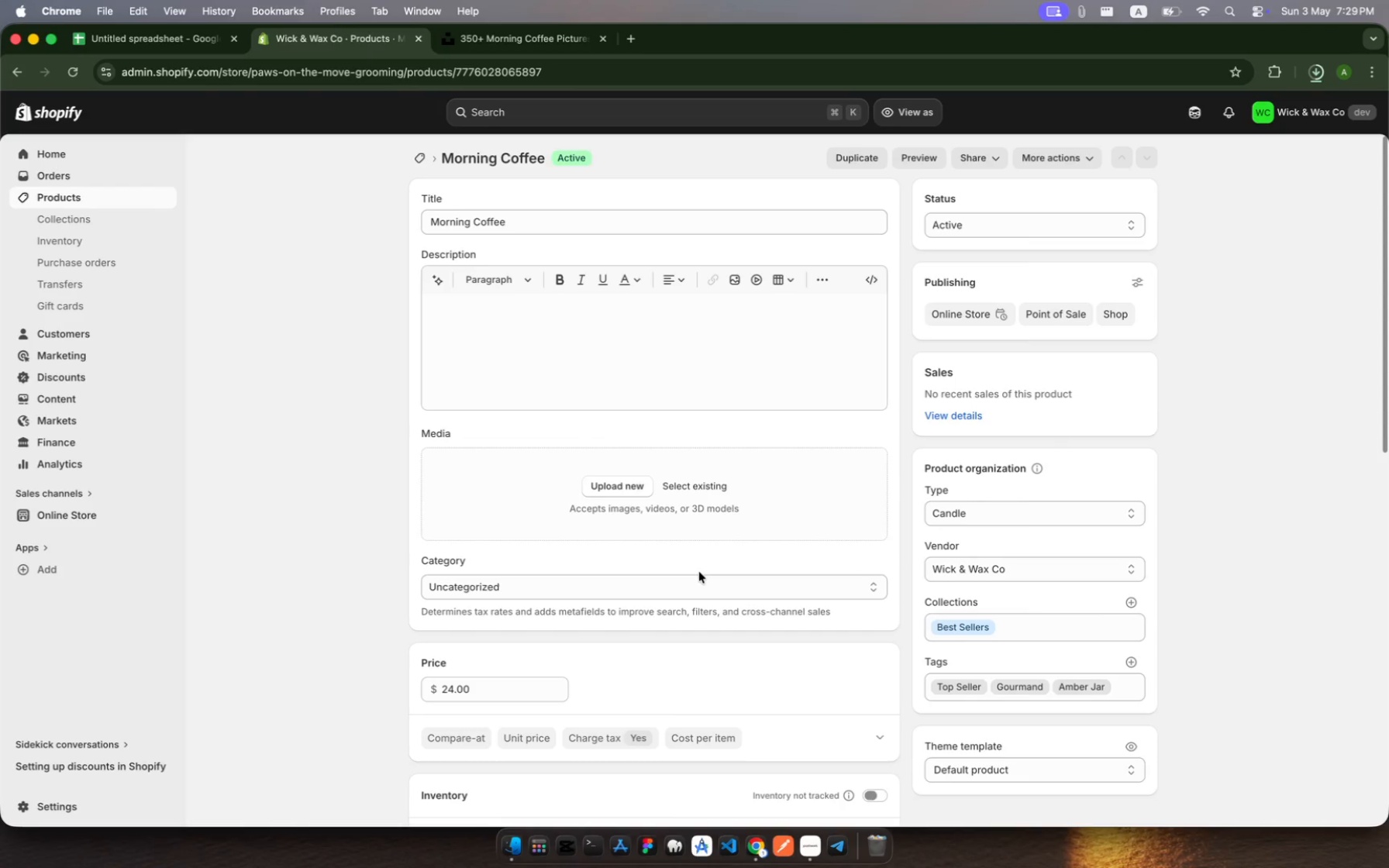 
scroll: coordinate [699, 572], scroll_direction: down, amount: 11.0
 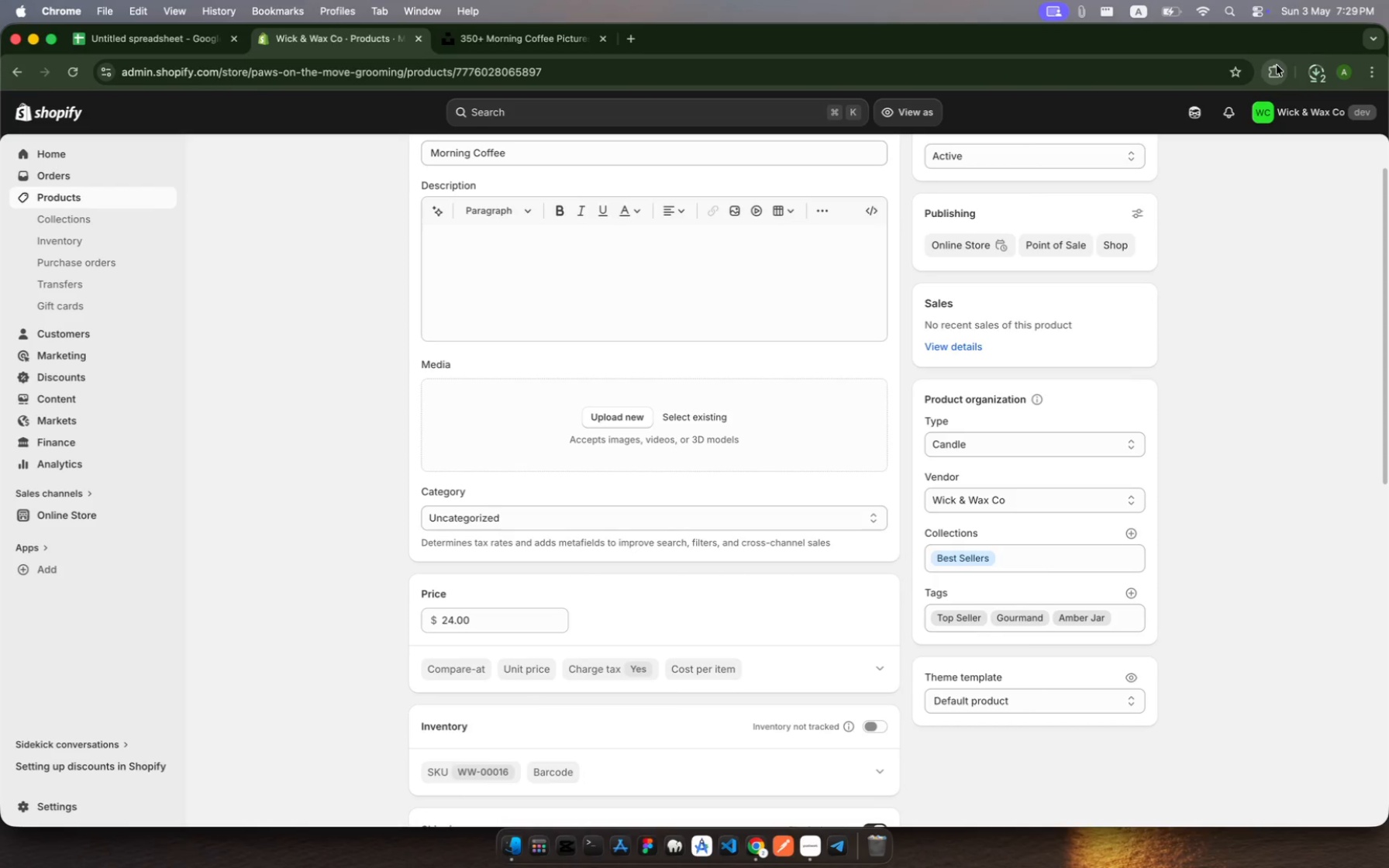 
left_click([1305, 78])
 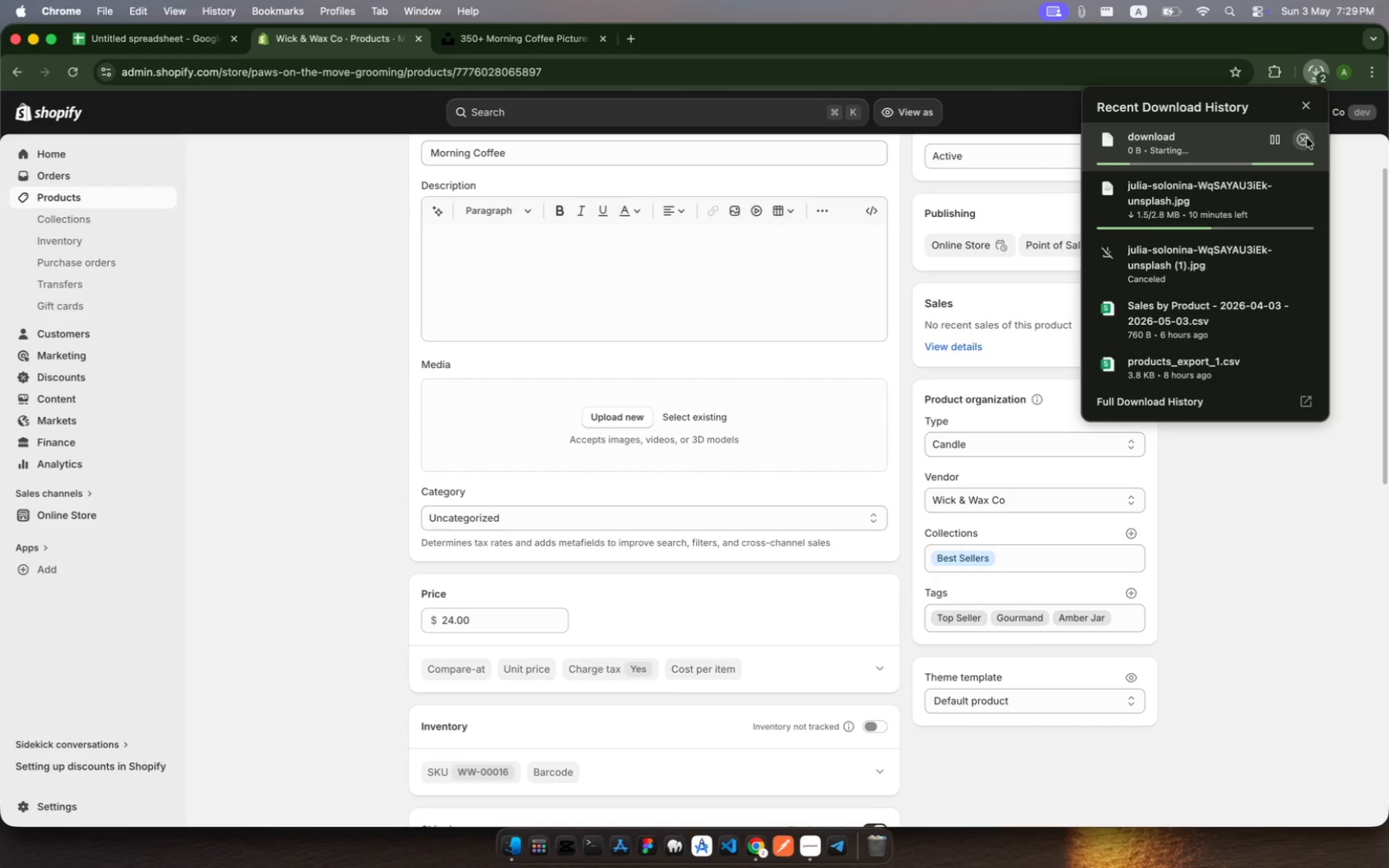 
left_click([1307, 138])
 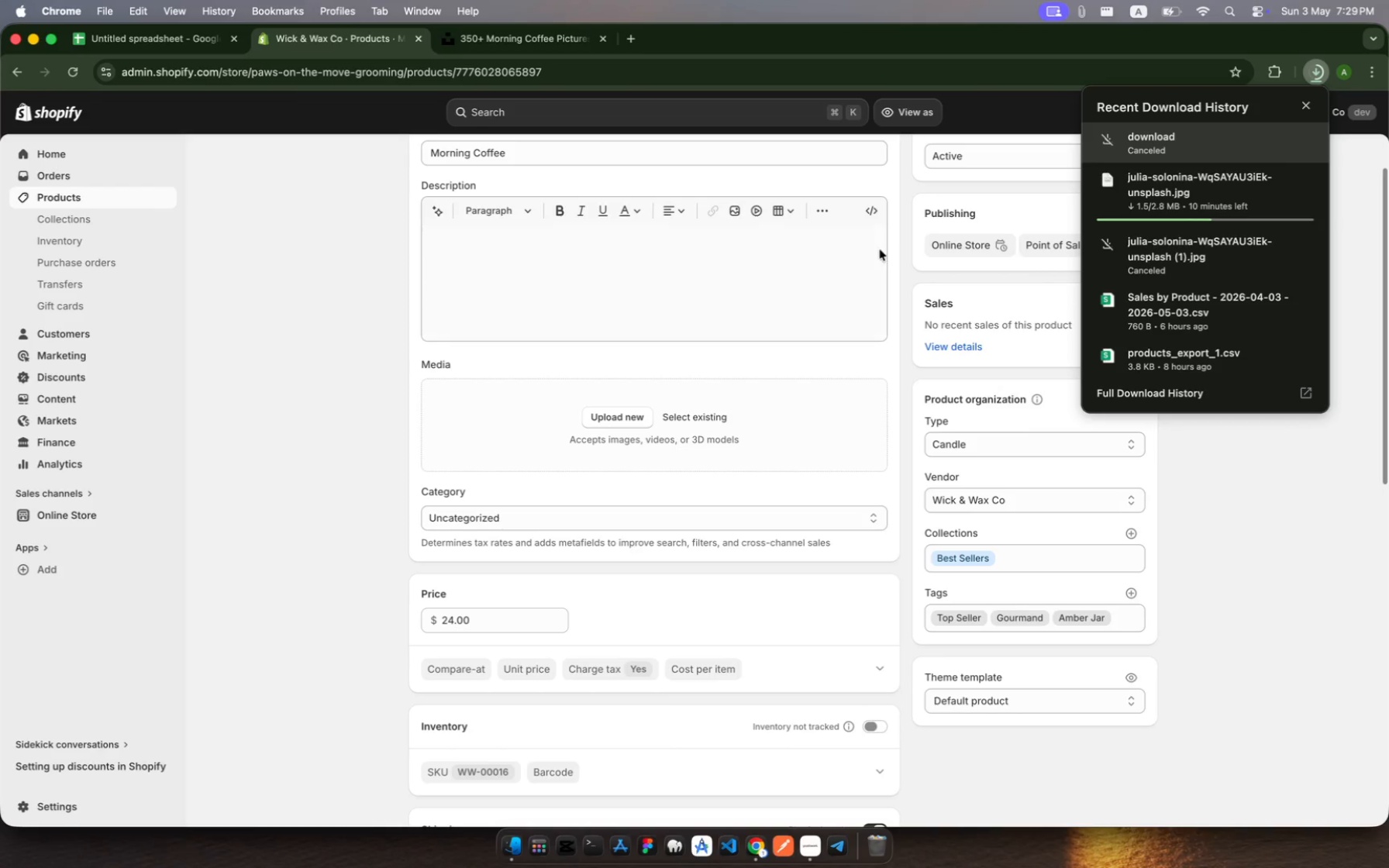 
wait(5.21)
 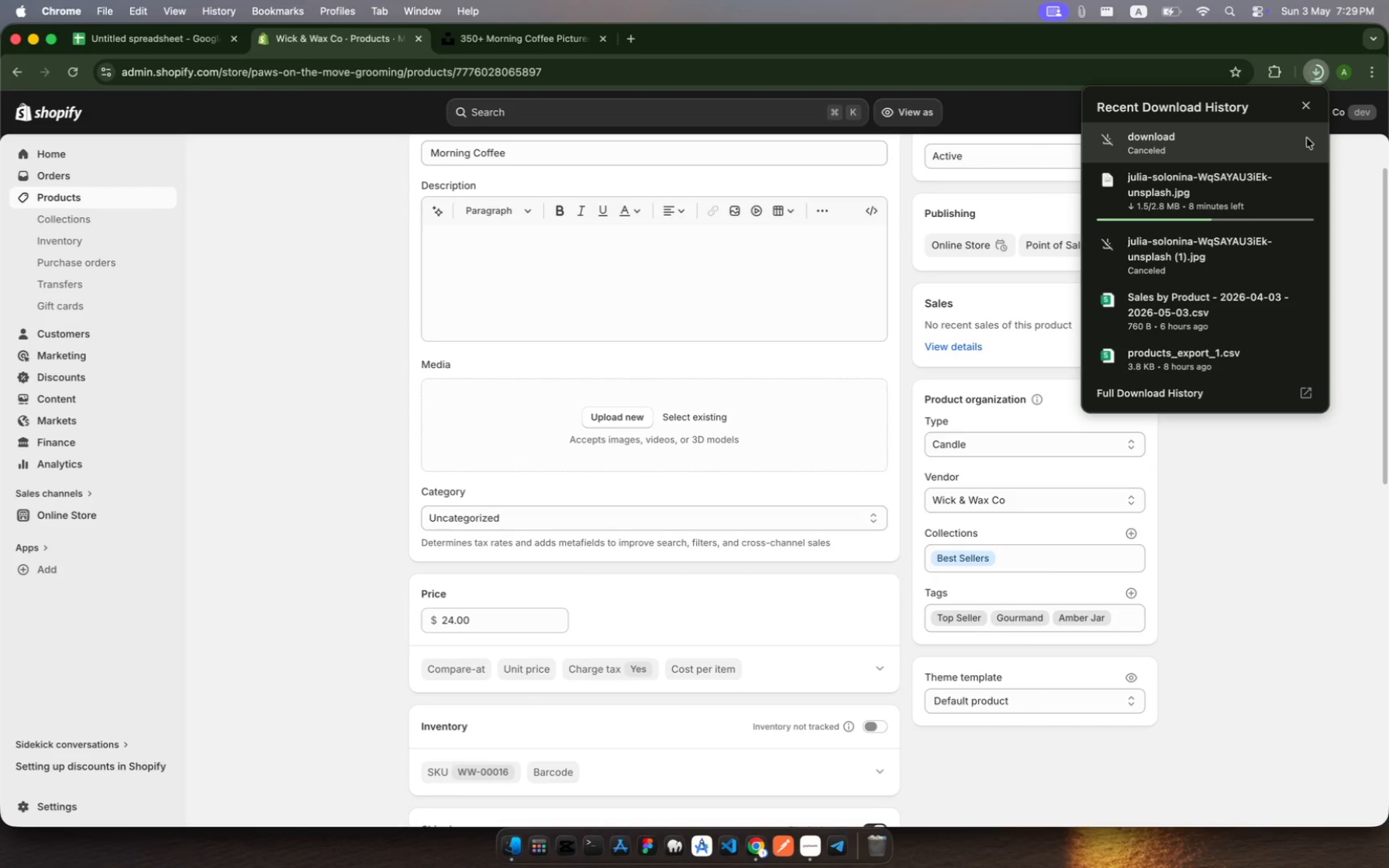 
scroll: coordinate [773, 357], scroll_direction: down, amount: 28.0
 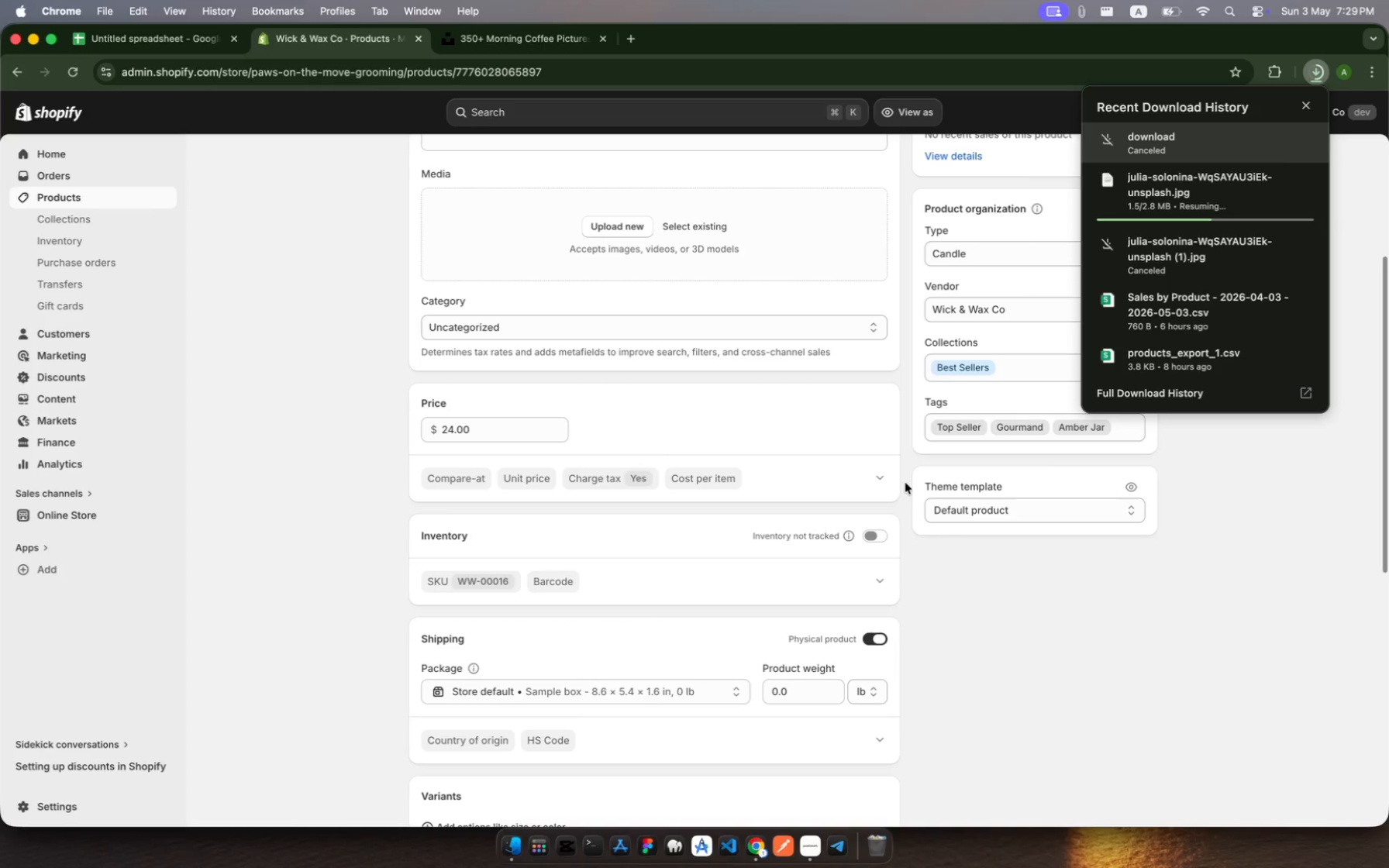 
wait(6.04)
 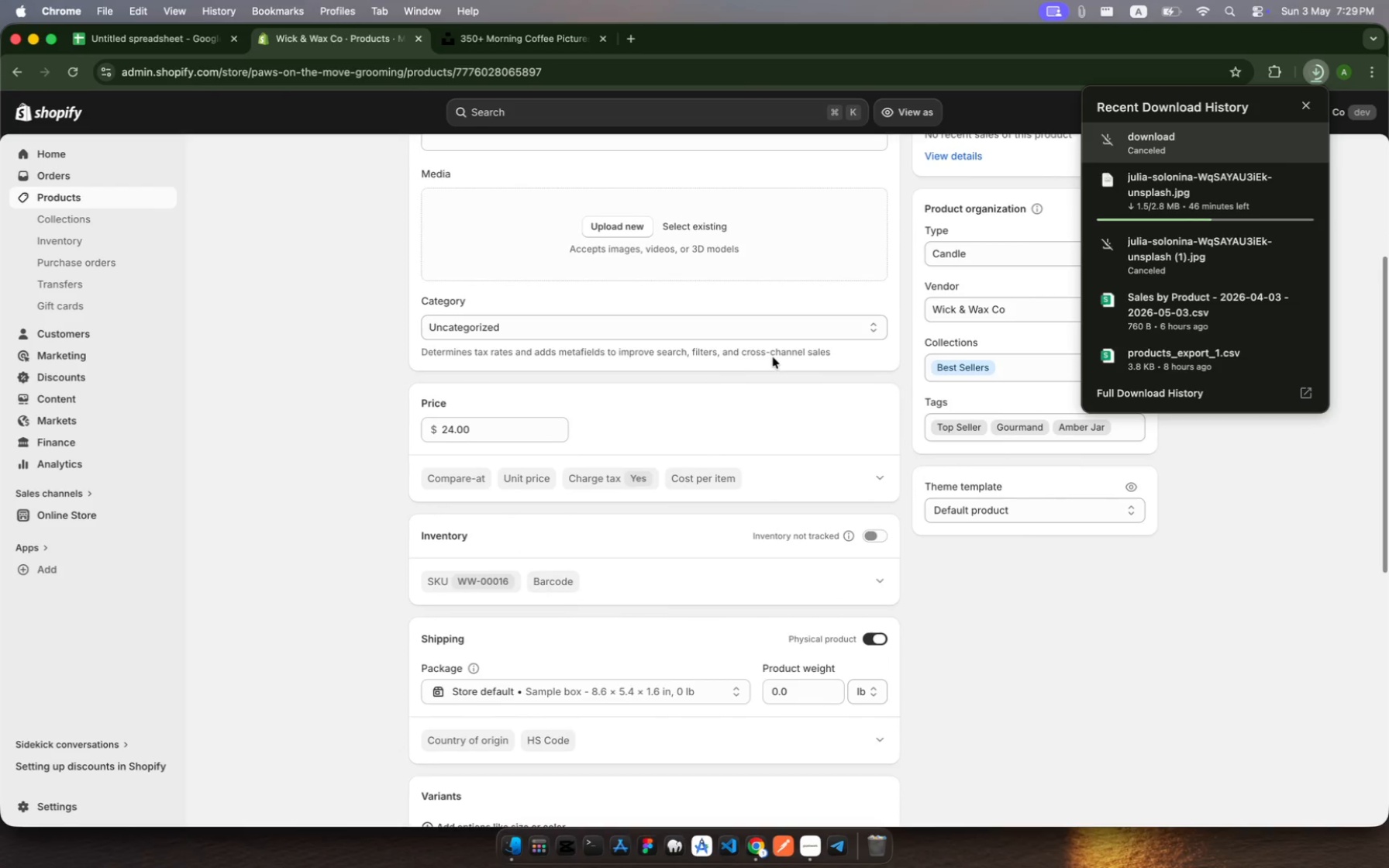 
scroll: coordinate [819, 422], scroll_direction: down, amount: 6.0
 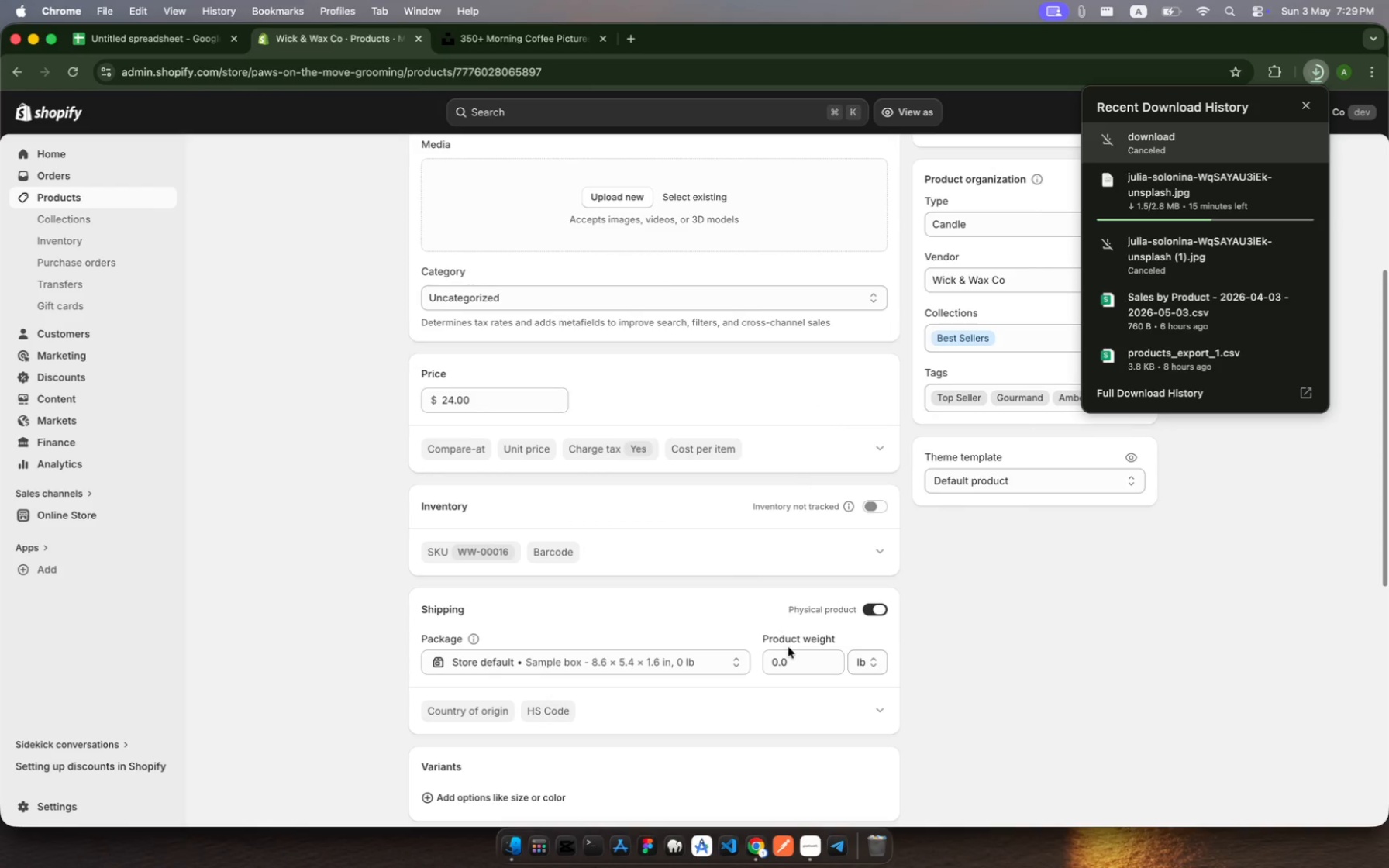 
wait(7.31)
 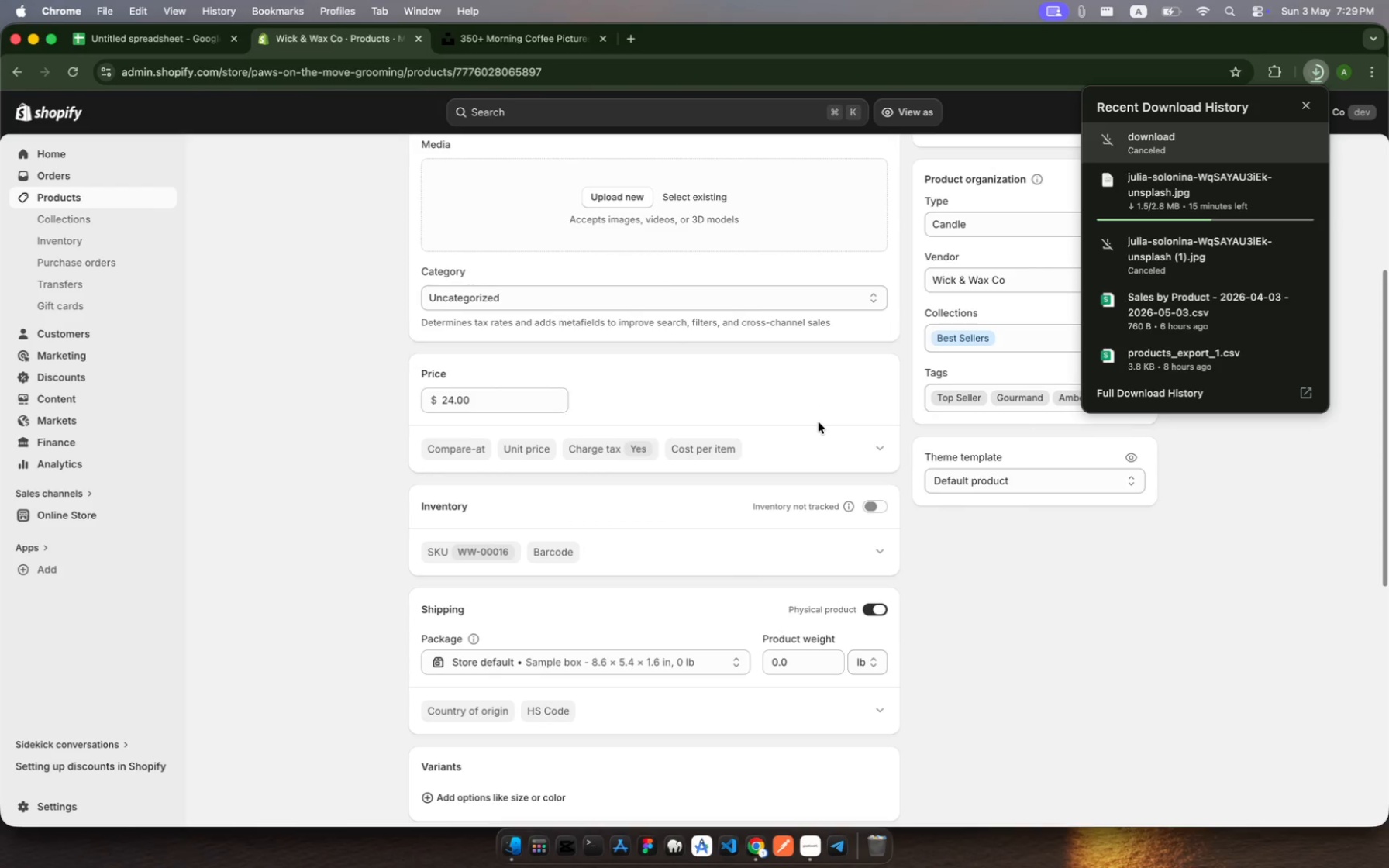 
left_click([811, 837])